 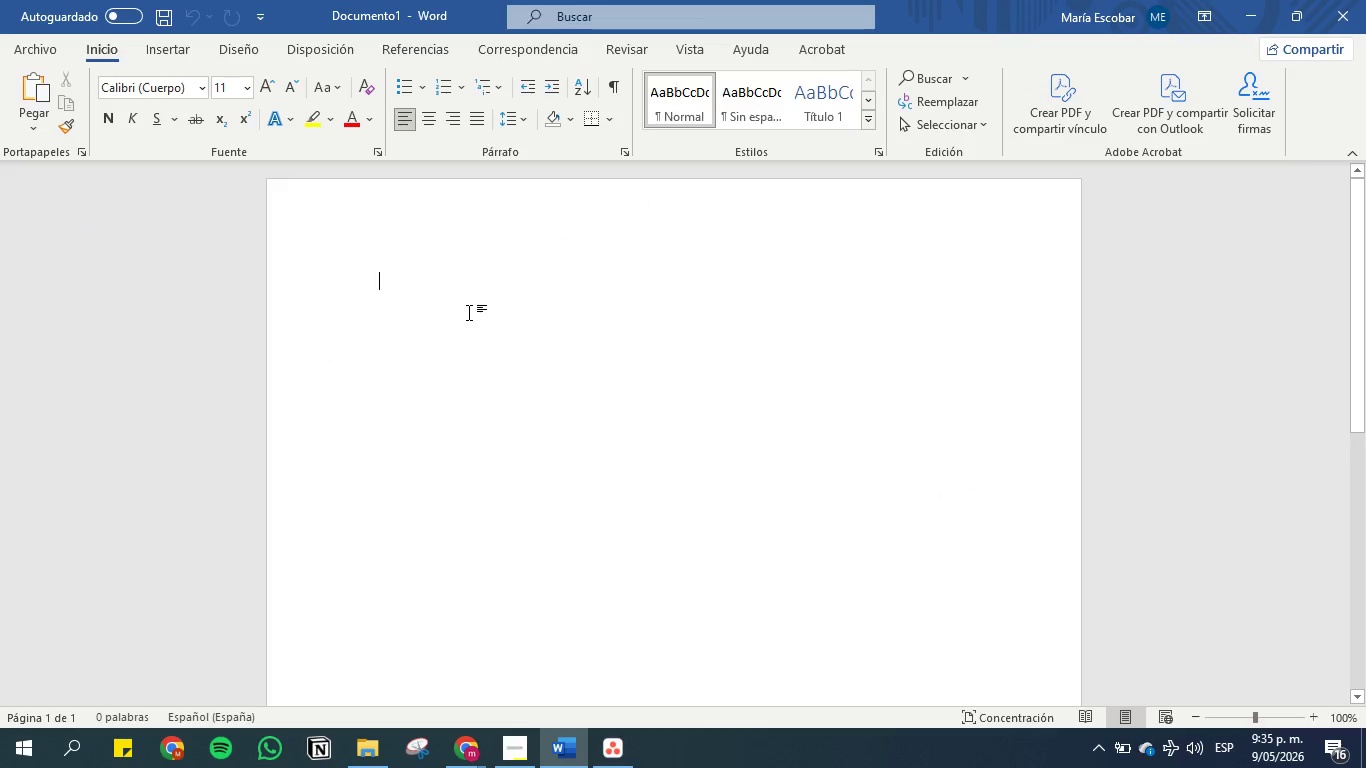 
key(Control+V)
 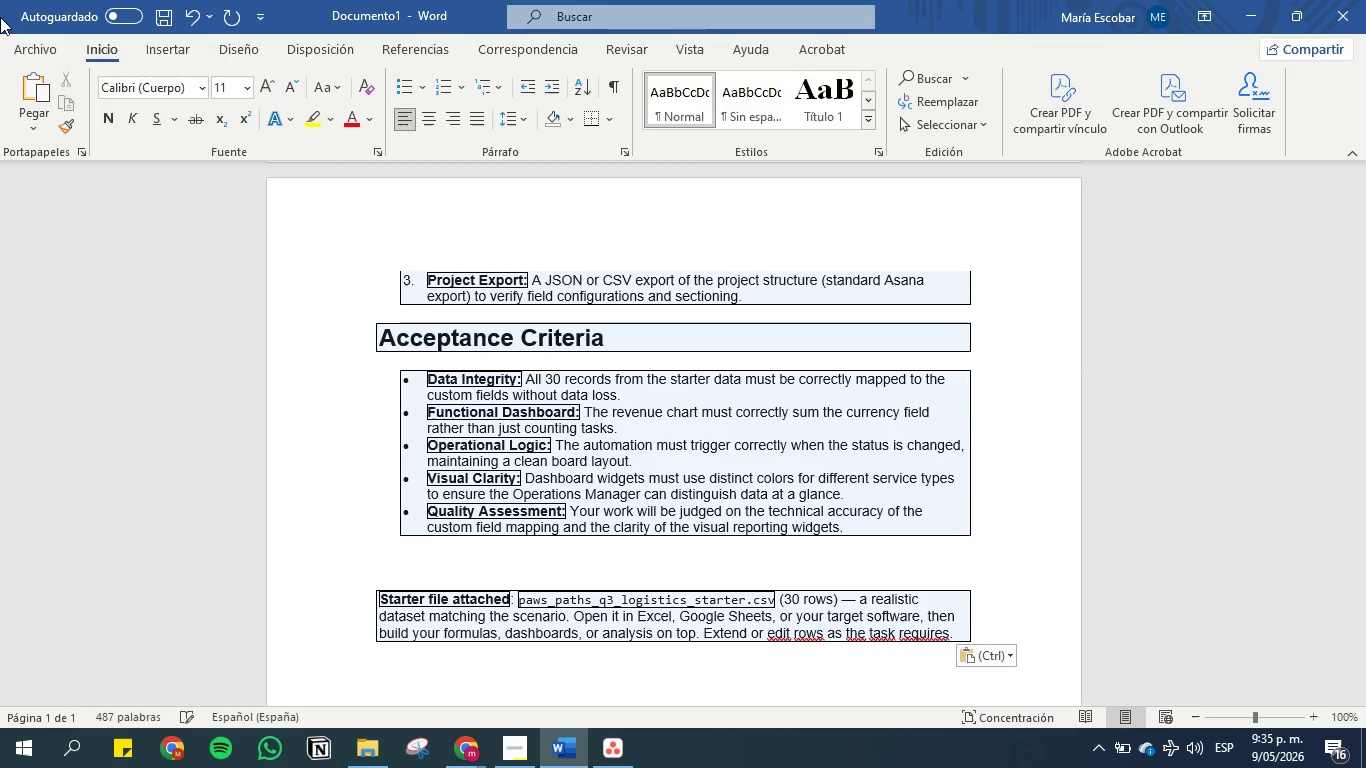 
left_click([17, 49])
 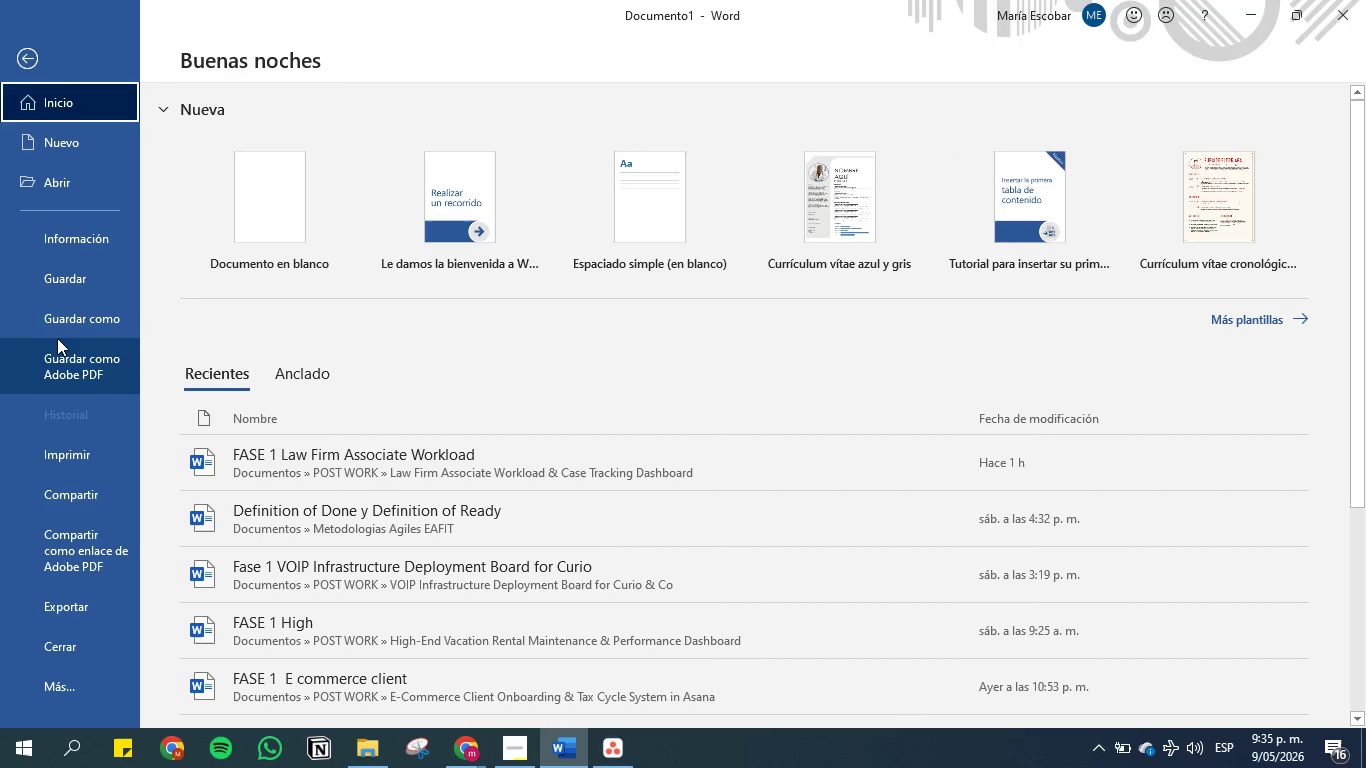 
left_click([60, 323])
 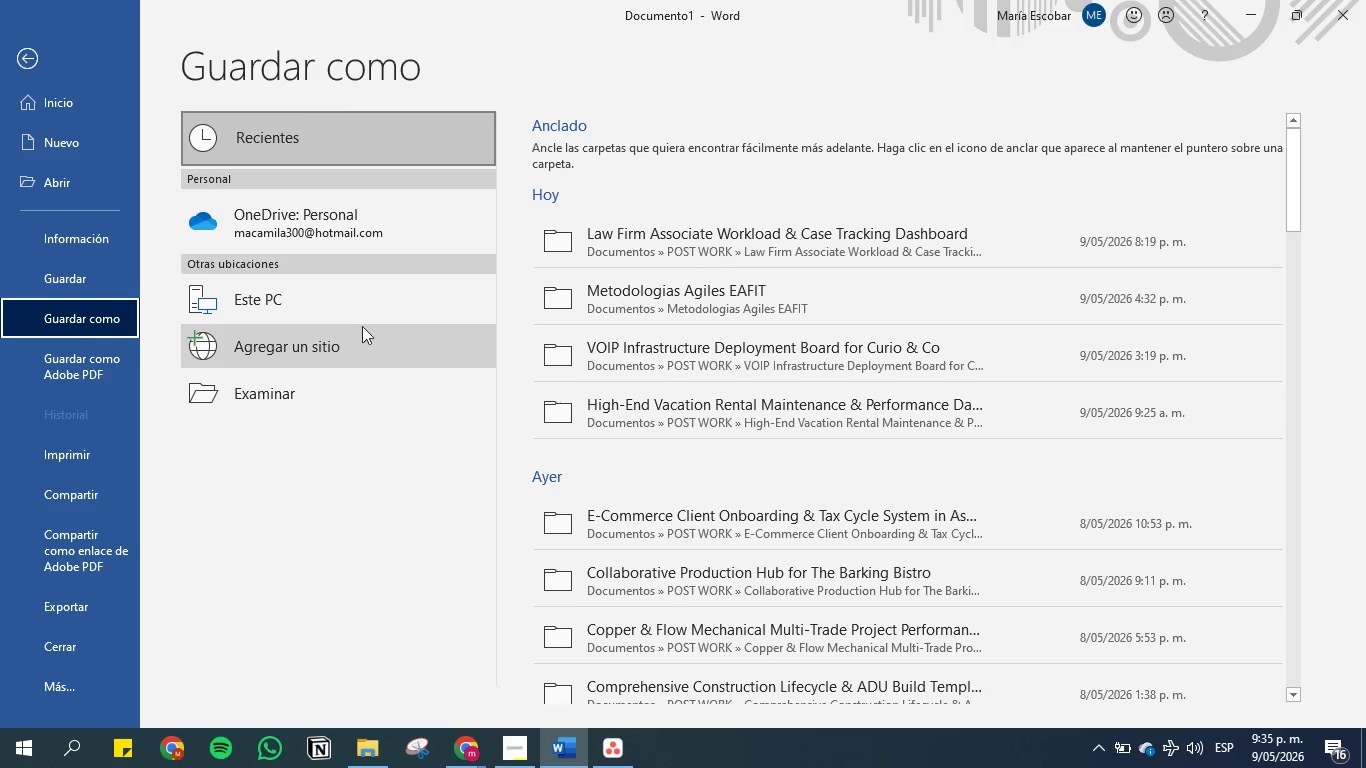 
left_click([330, 404])
 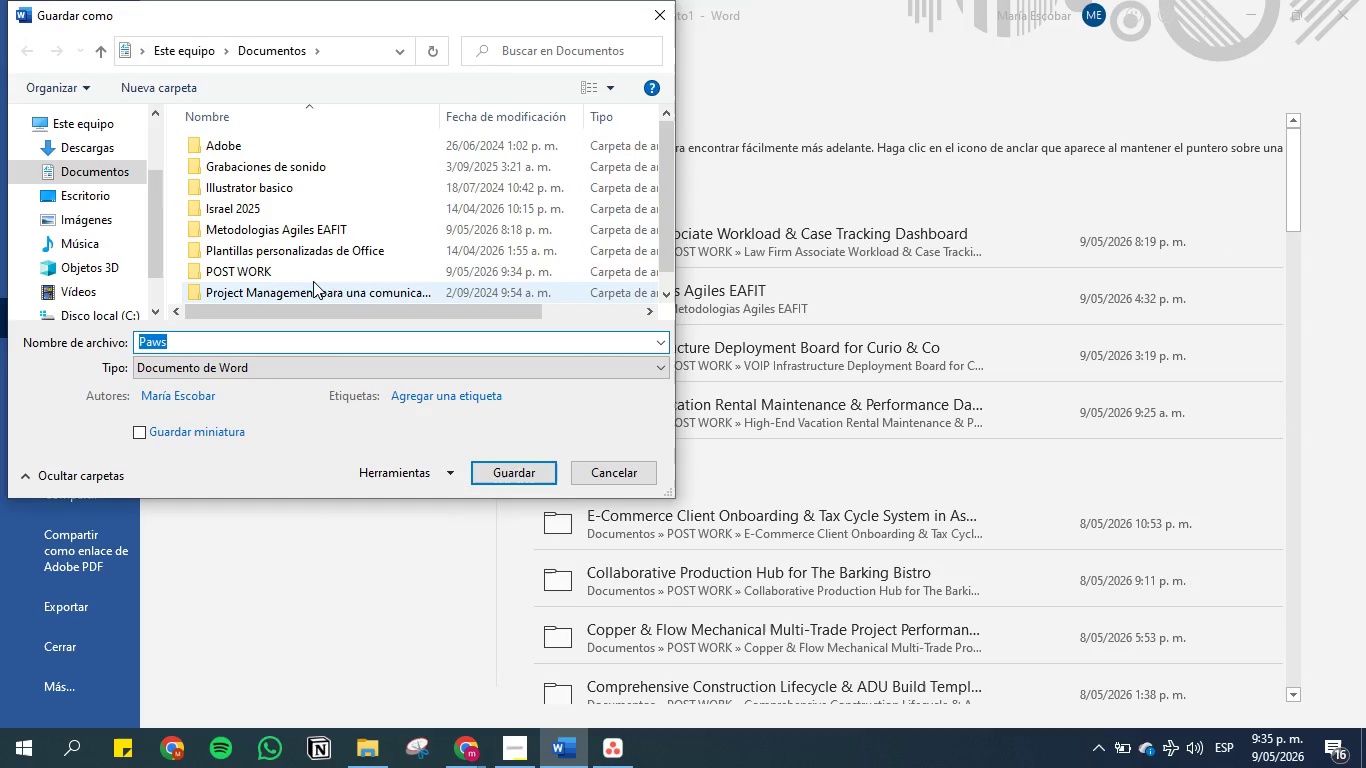 
double_click([306, 270])
 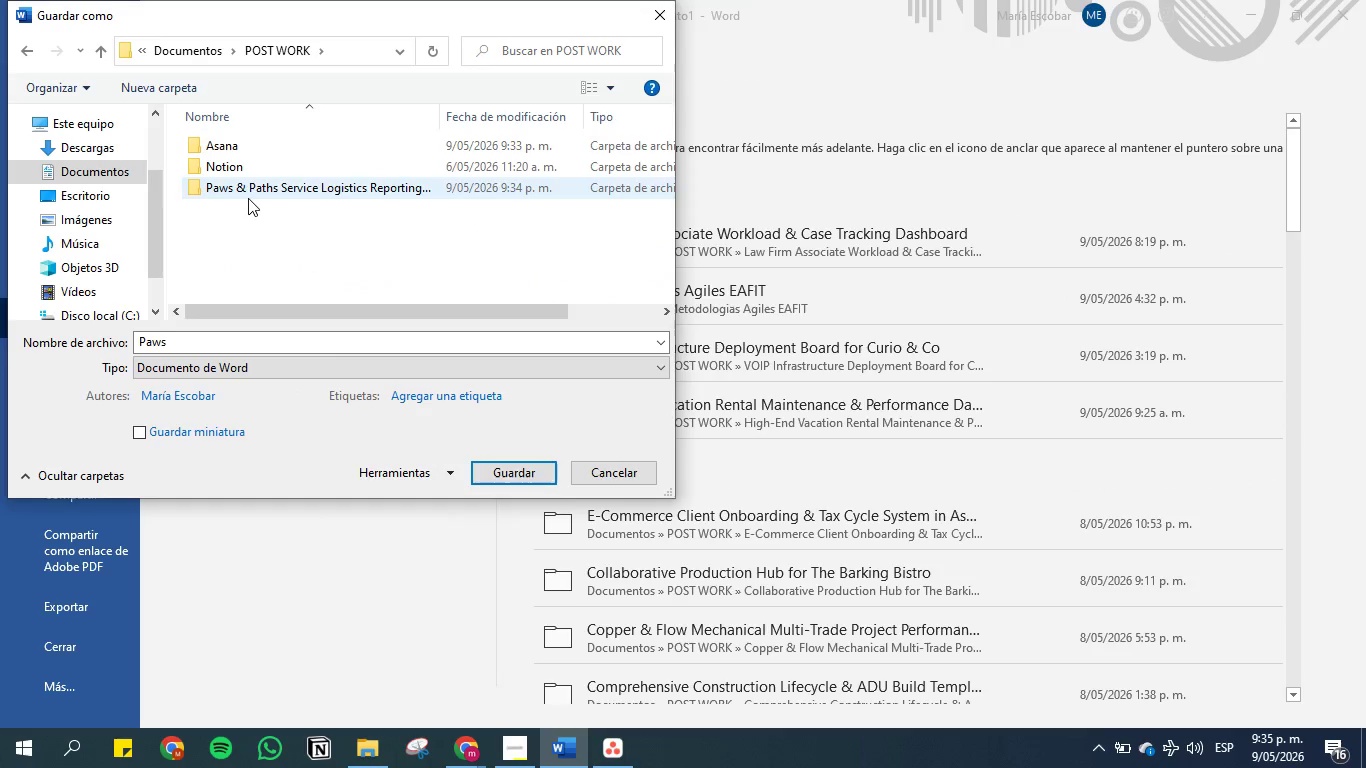 
double_click([248, 198])
 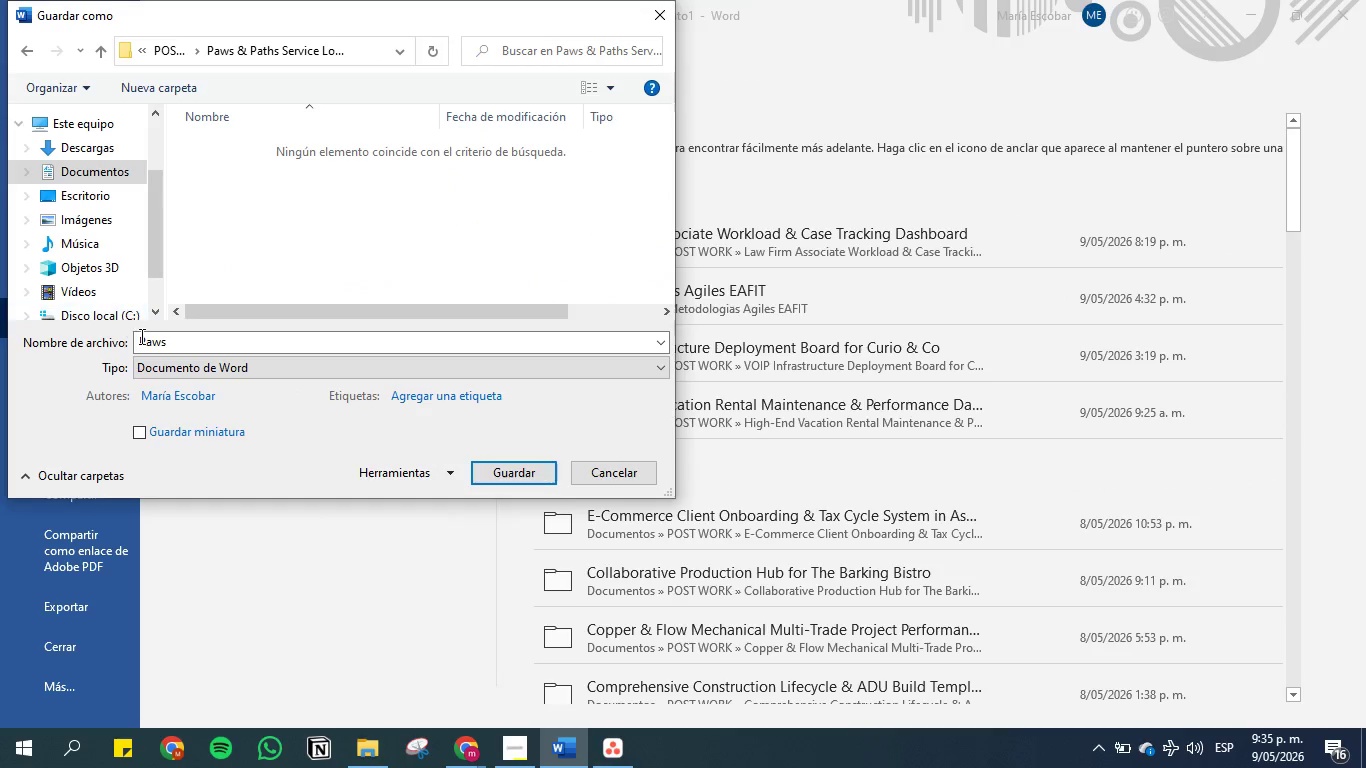 
left_click([141, 338])
 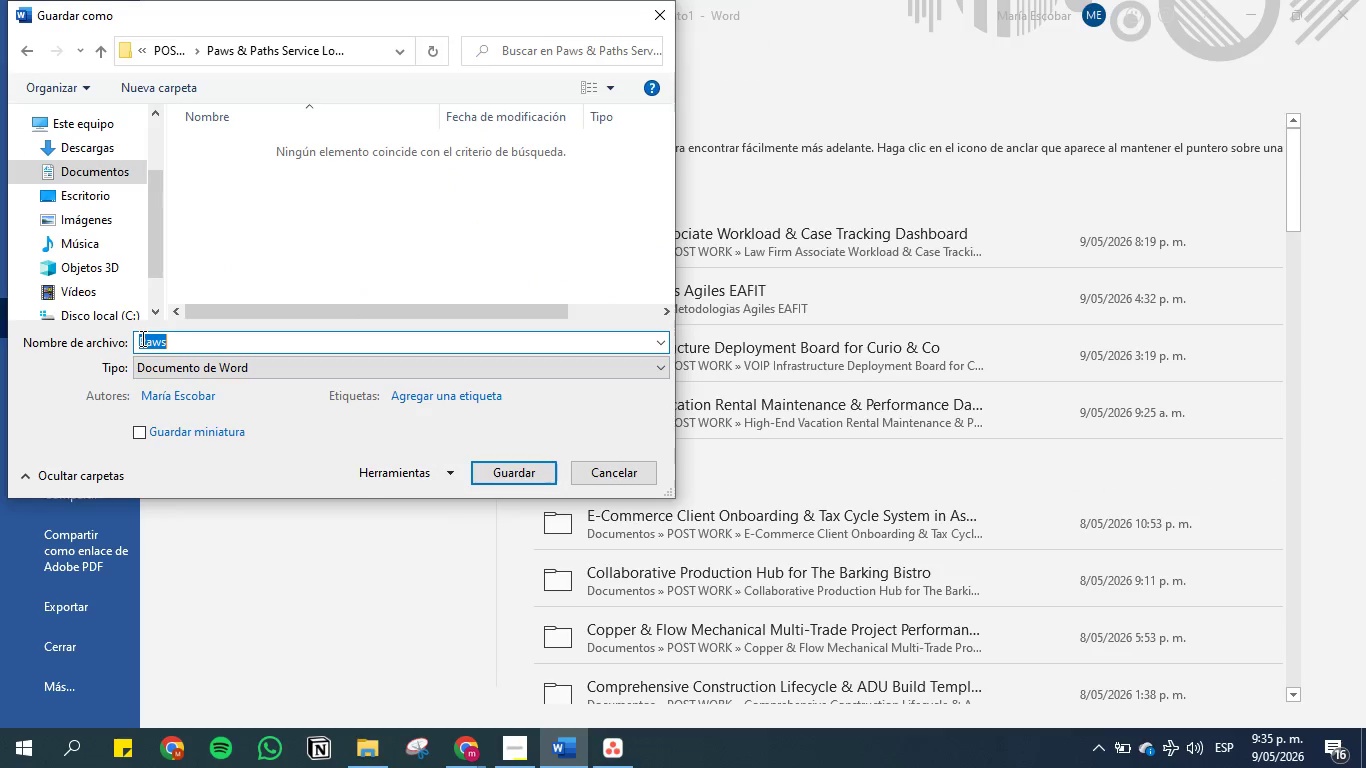 
left_click([141, 338])
 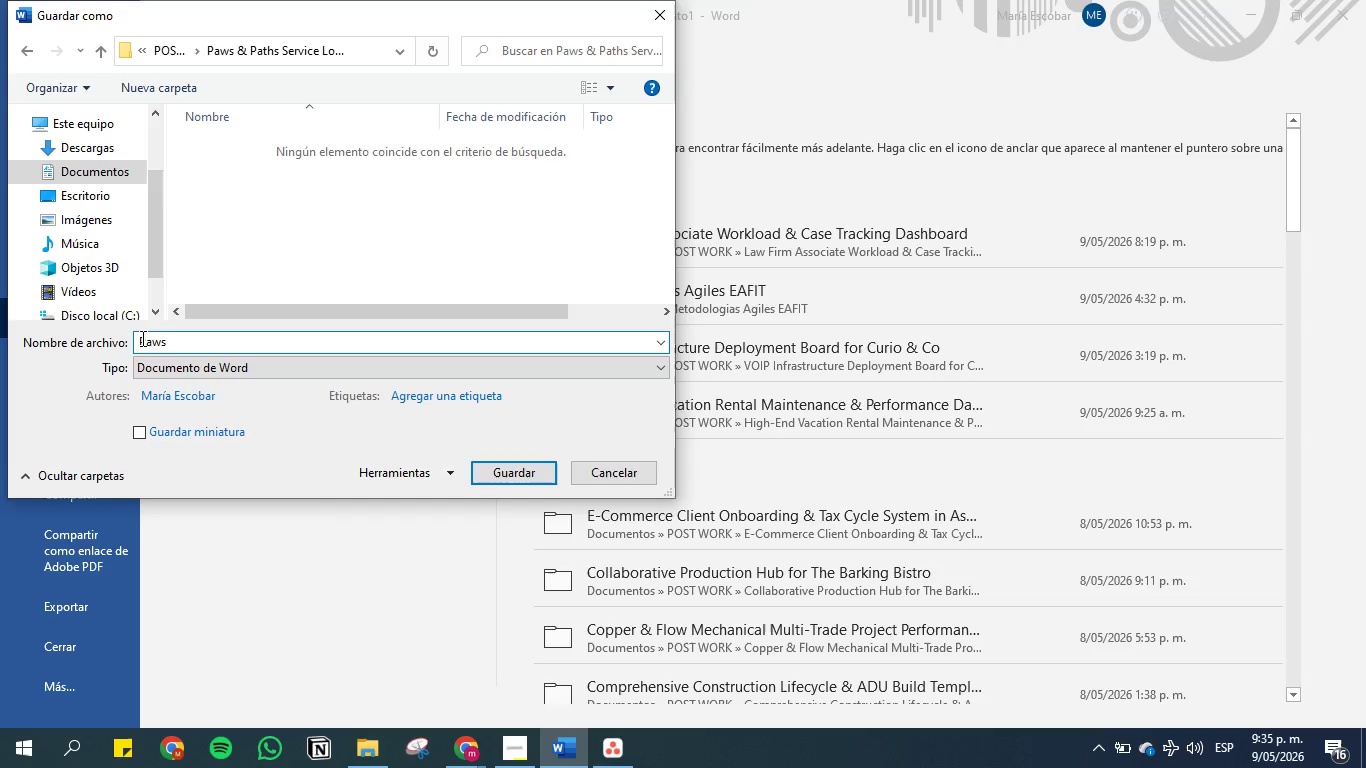 
type(FASE 1 )
 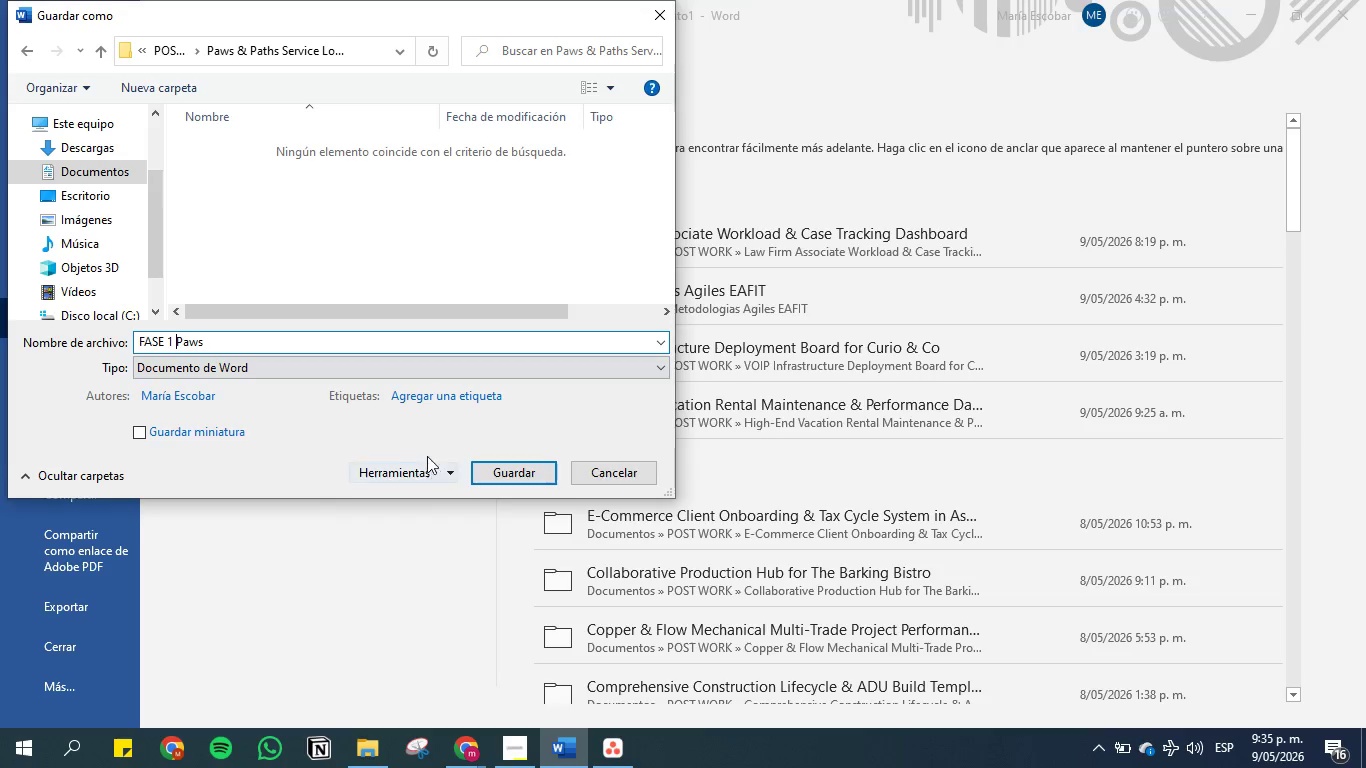 
left_click([534, 478])
 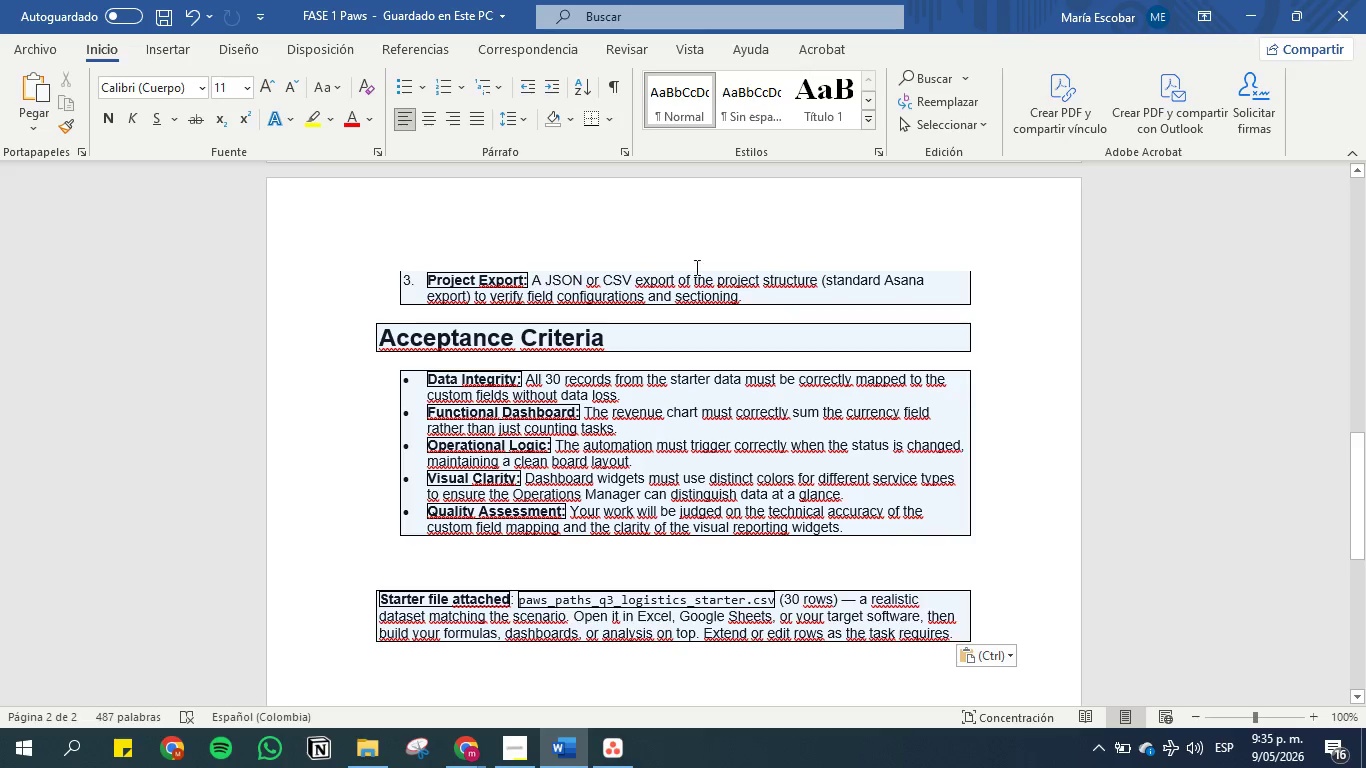 
scroll: coordinate [645, 401], scroll_direction: up, amount: 17.0
 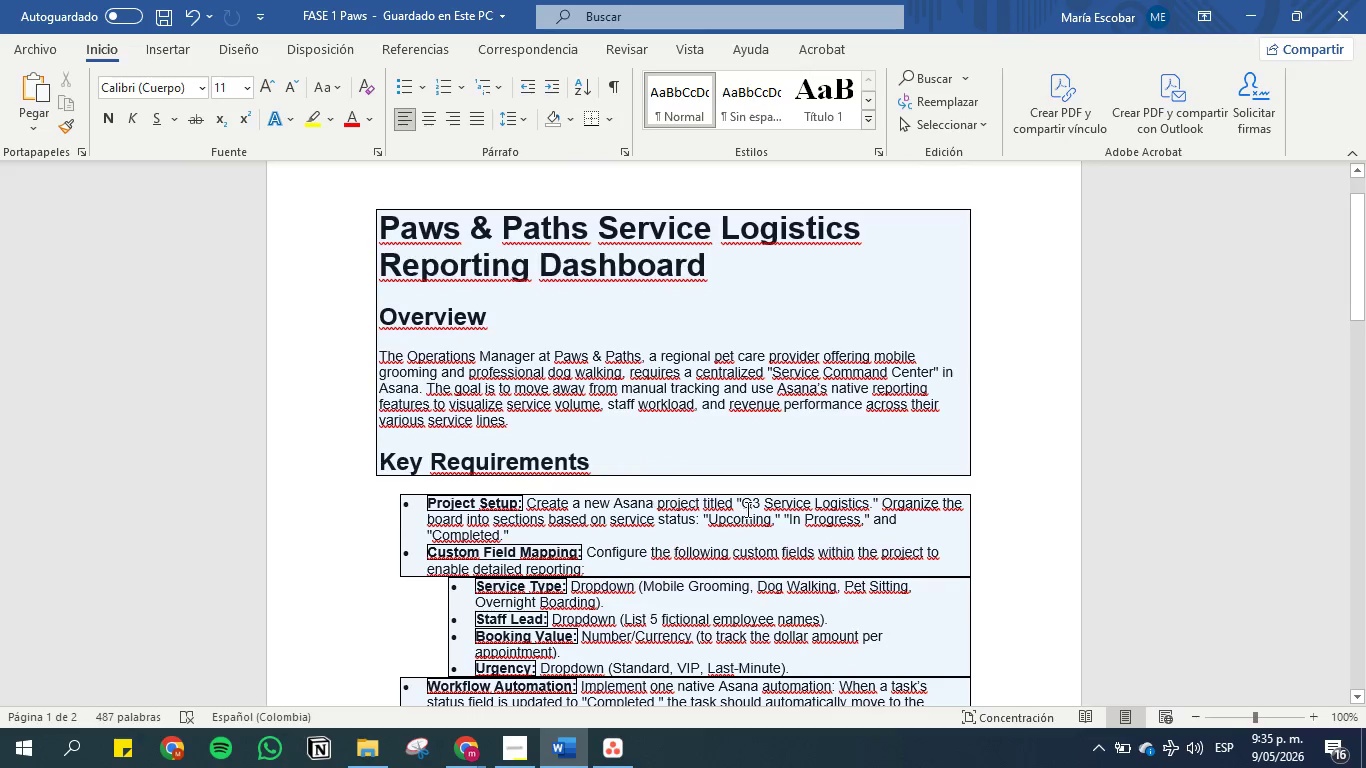 
left_click_drag(start_coordinate=[741, 500], to_coordinate=[850, 500])
 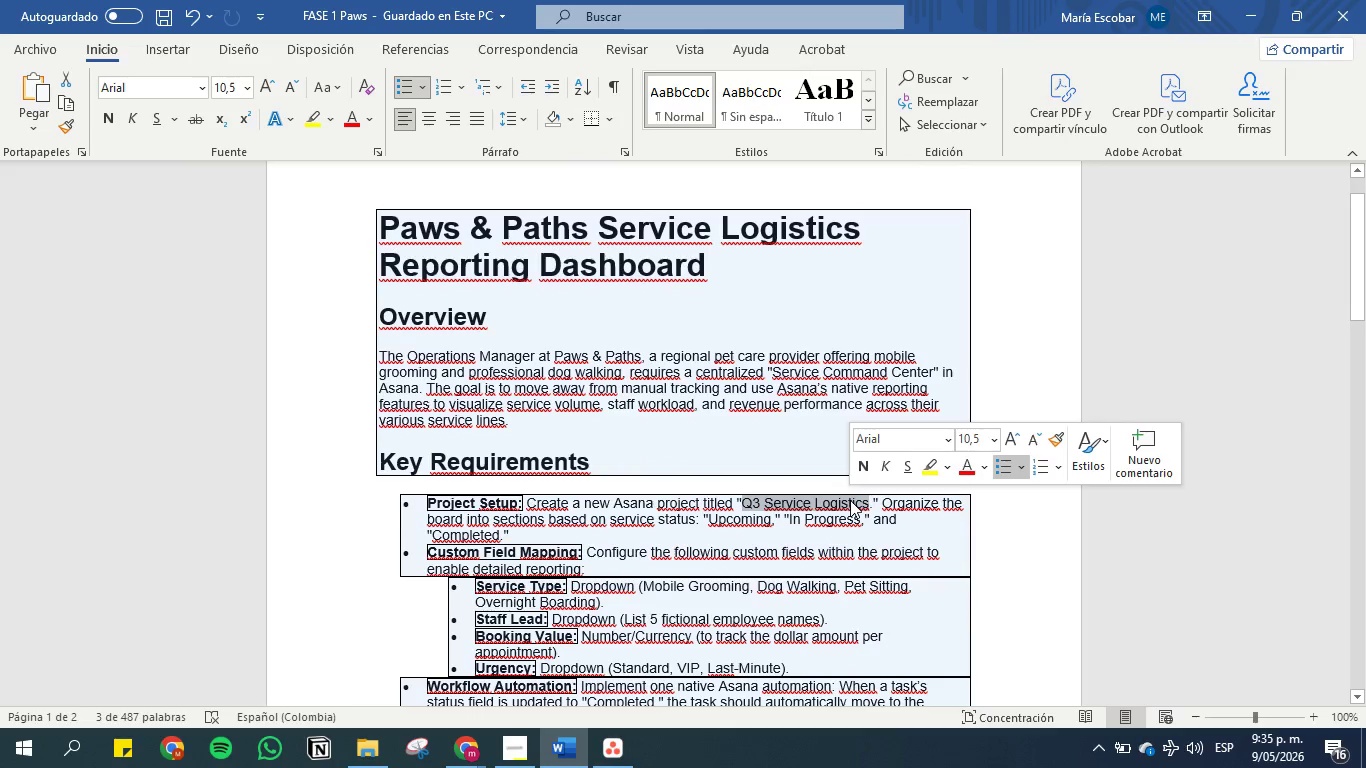 
key(Control+C)
 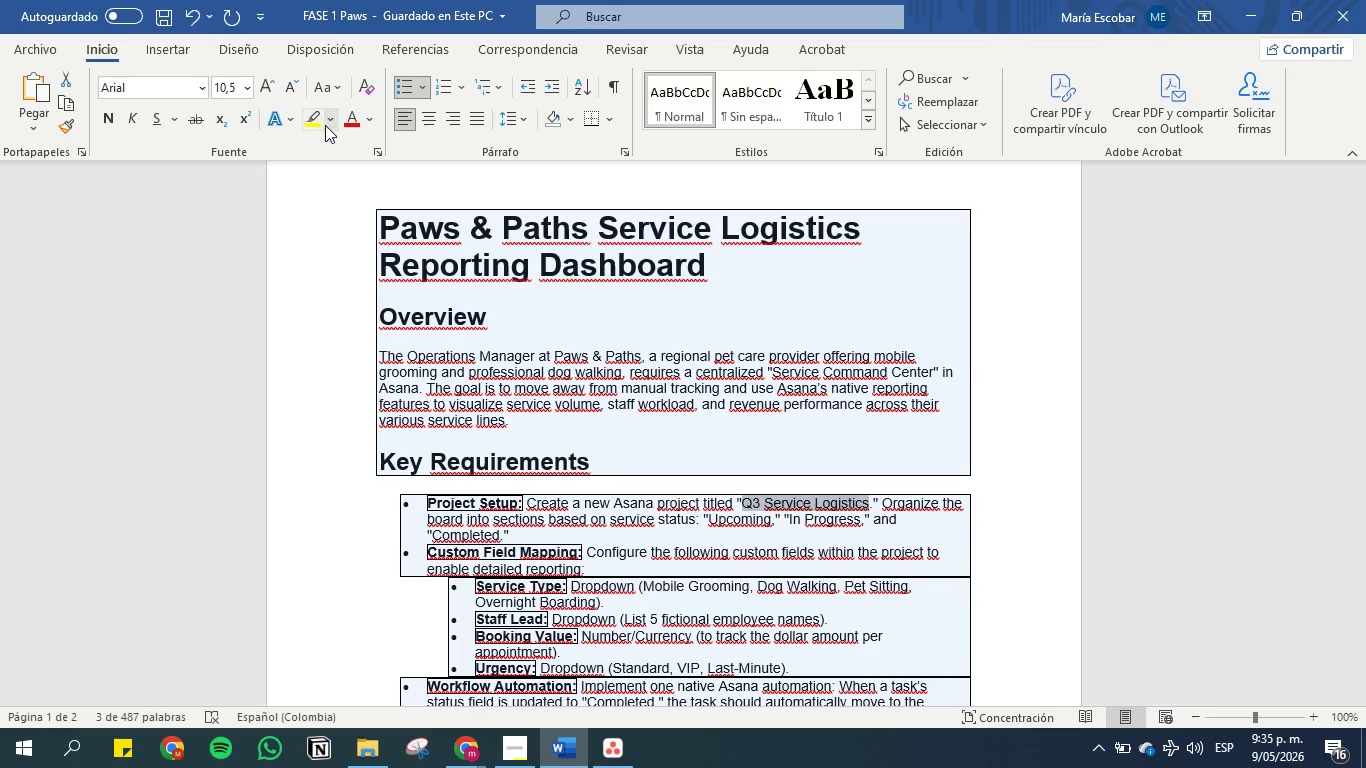 
left_click([319, 121])
 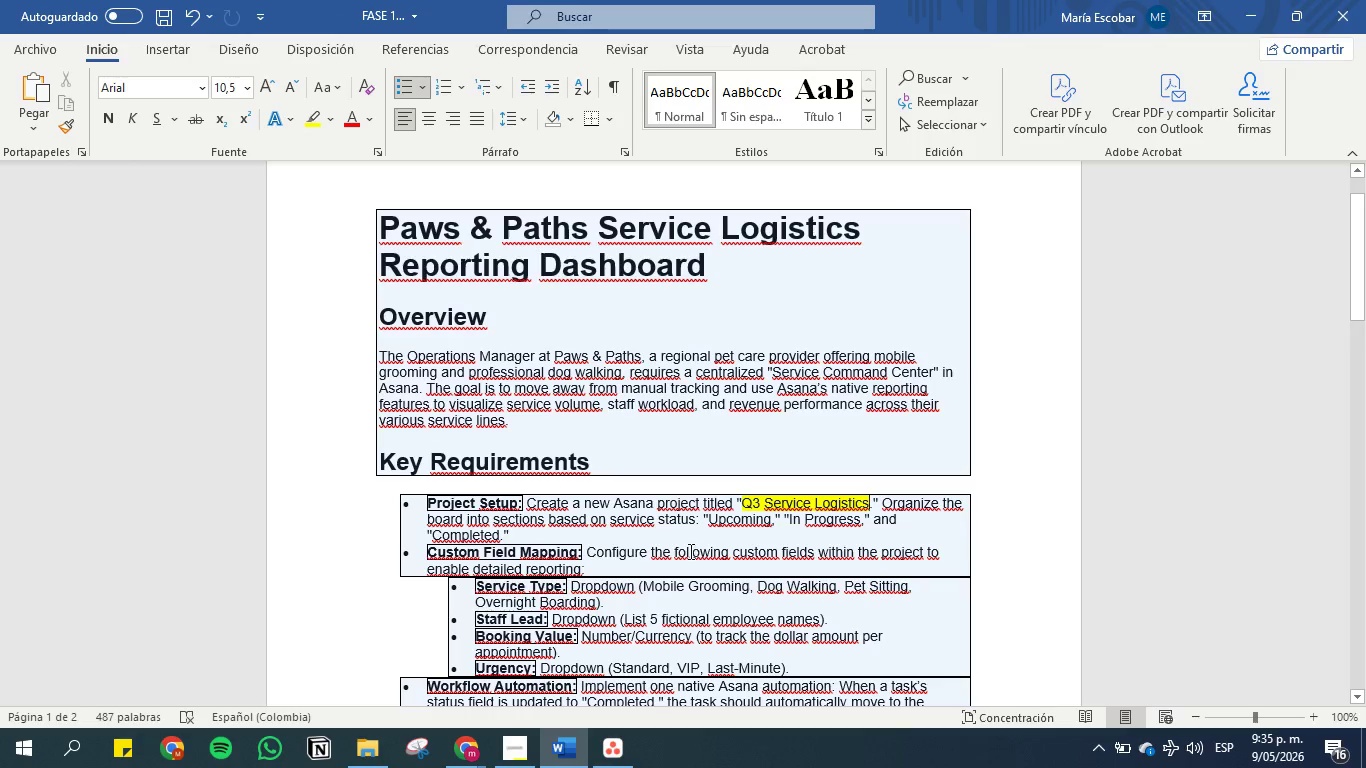 
scroll: coordinate [580, 555], scroll_direction: up, amount: 9.0
 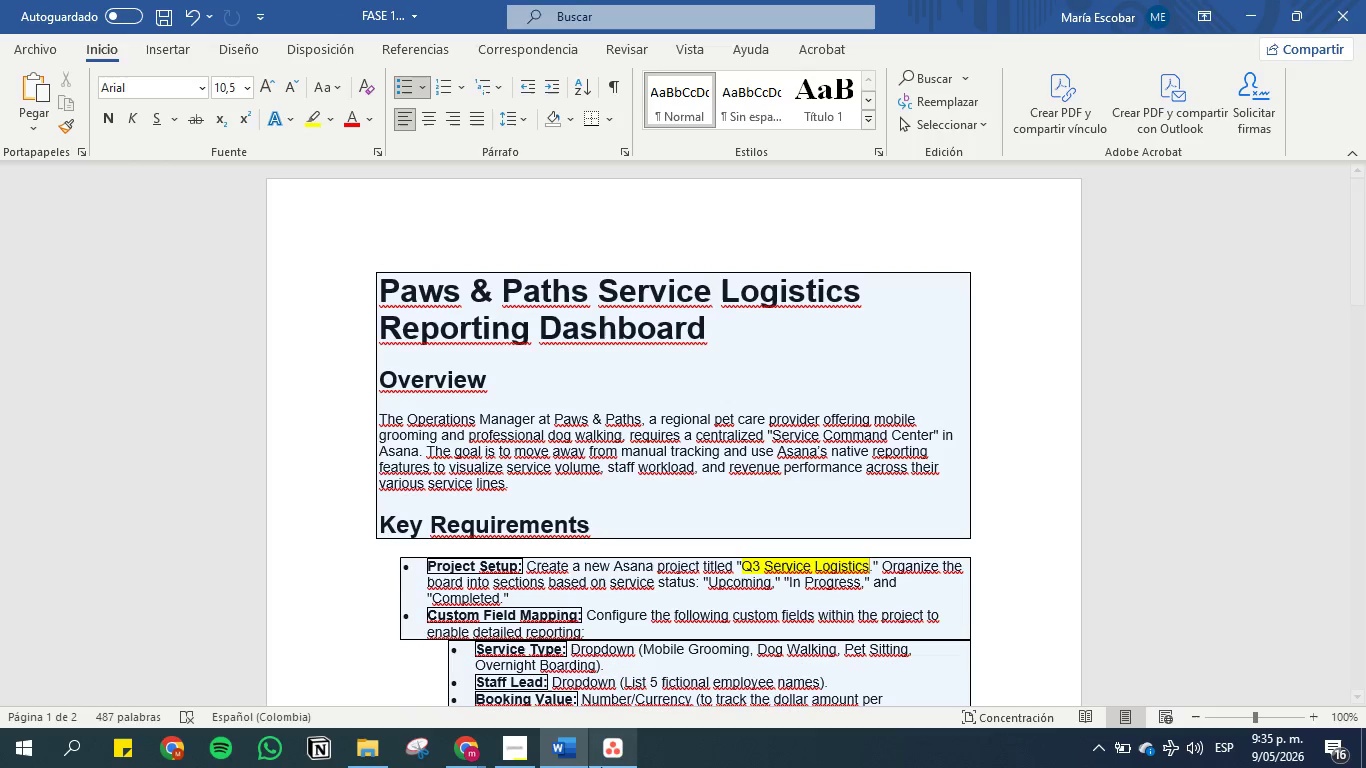 
left_click([604, 765])
 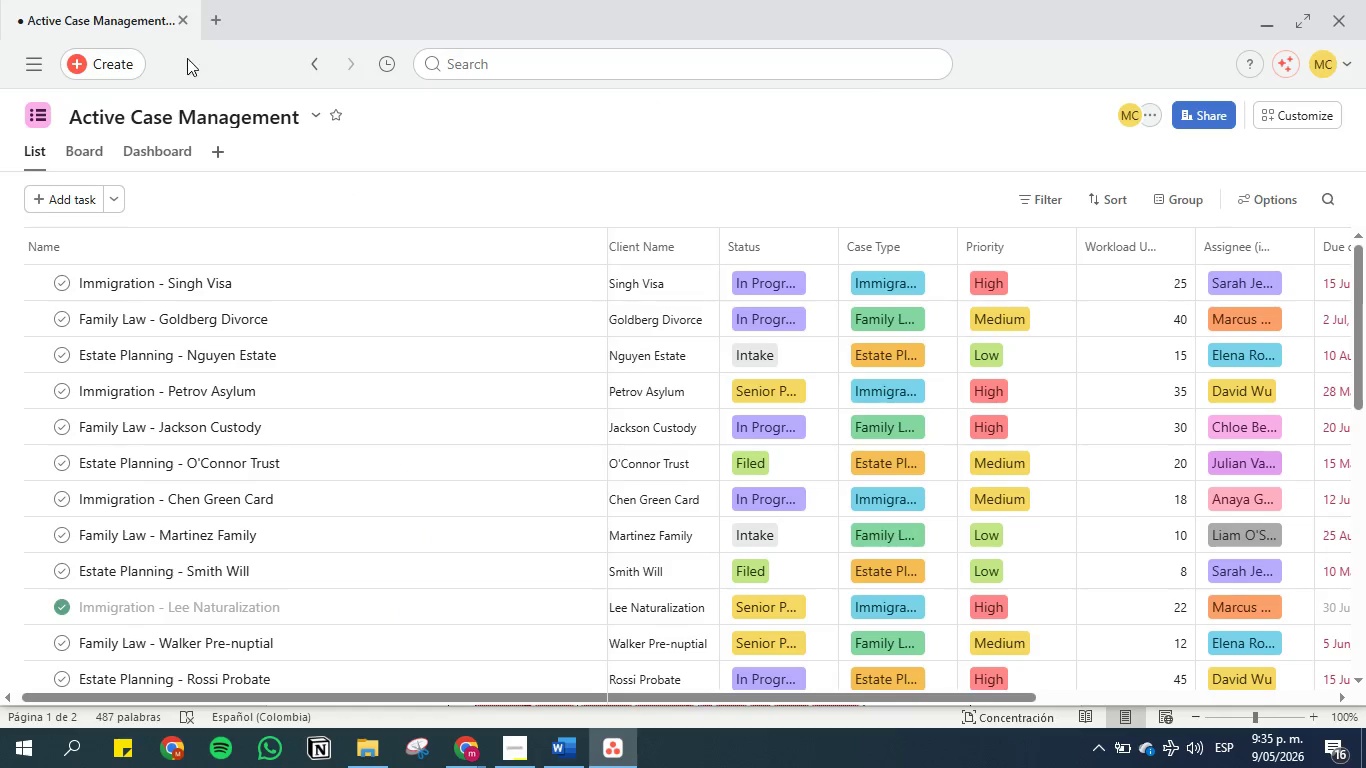 
left_click([128, 57])
 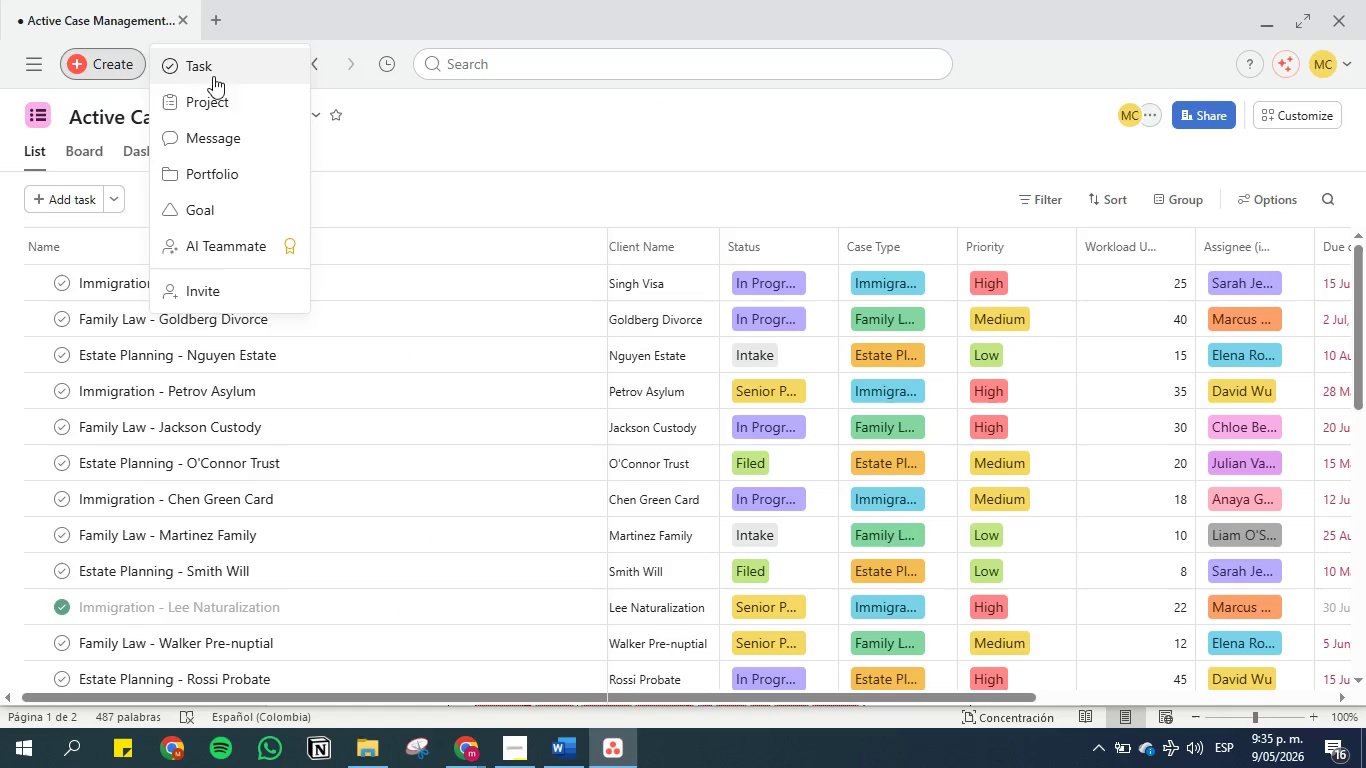 
left_click([221, 98])
 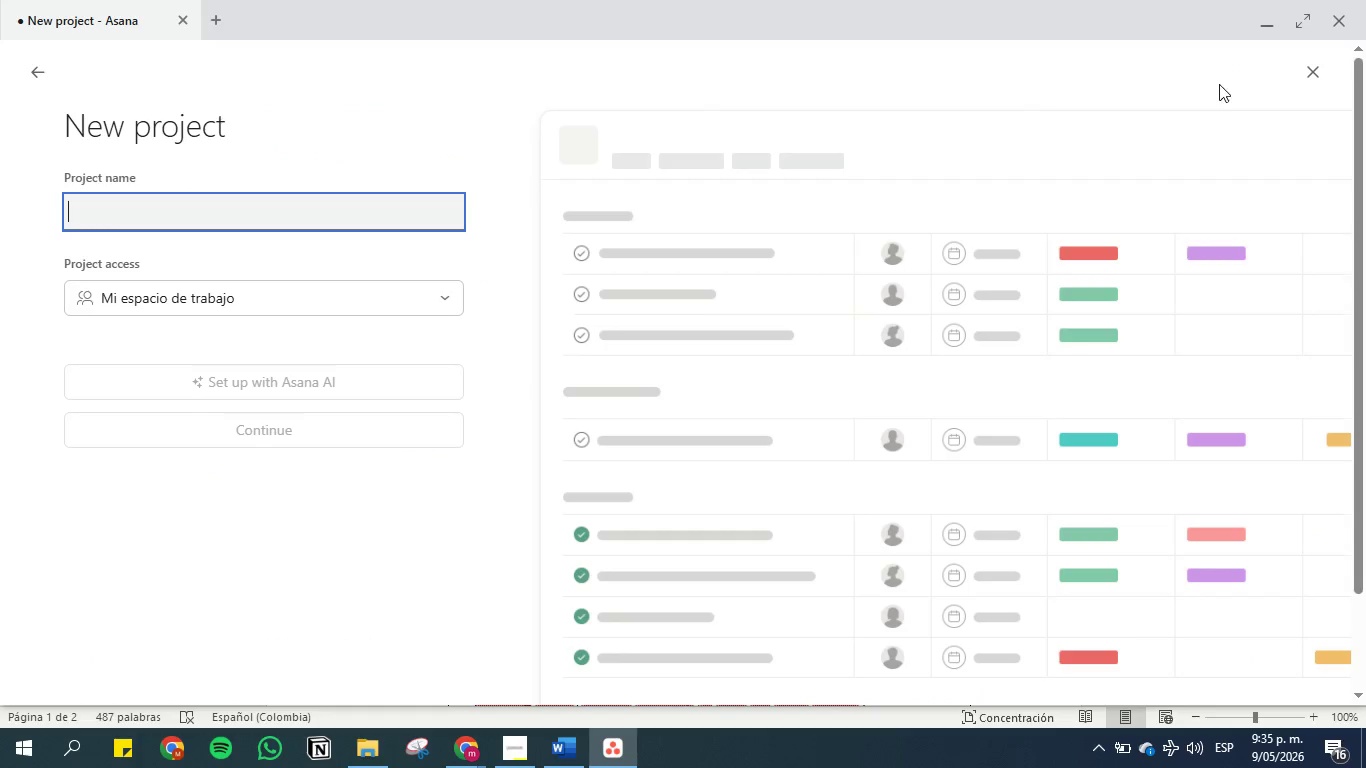 
left_click([260, 217])
 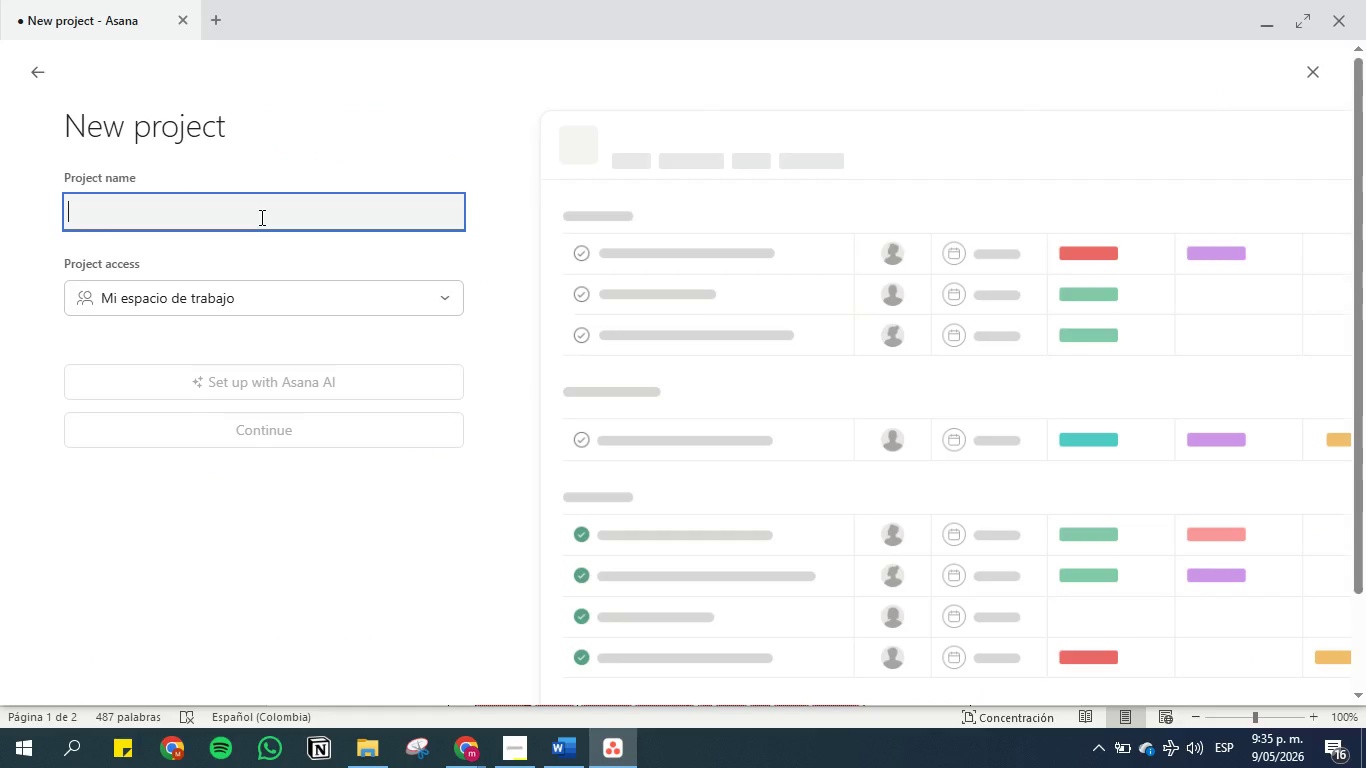 
key(Control+V)
 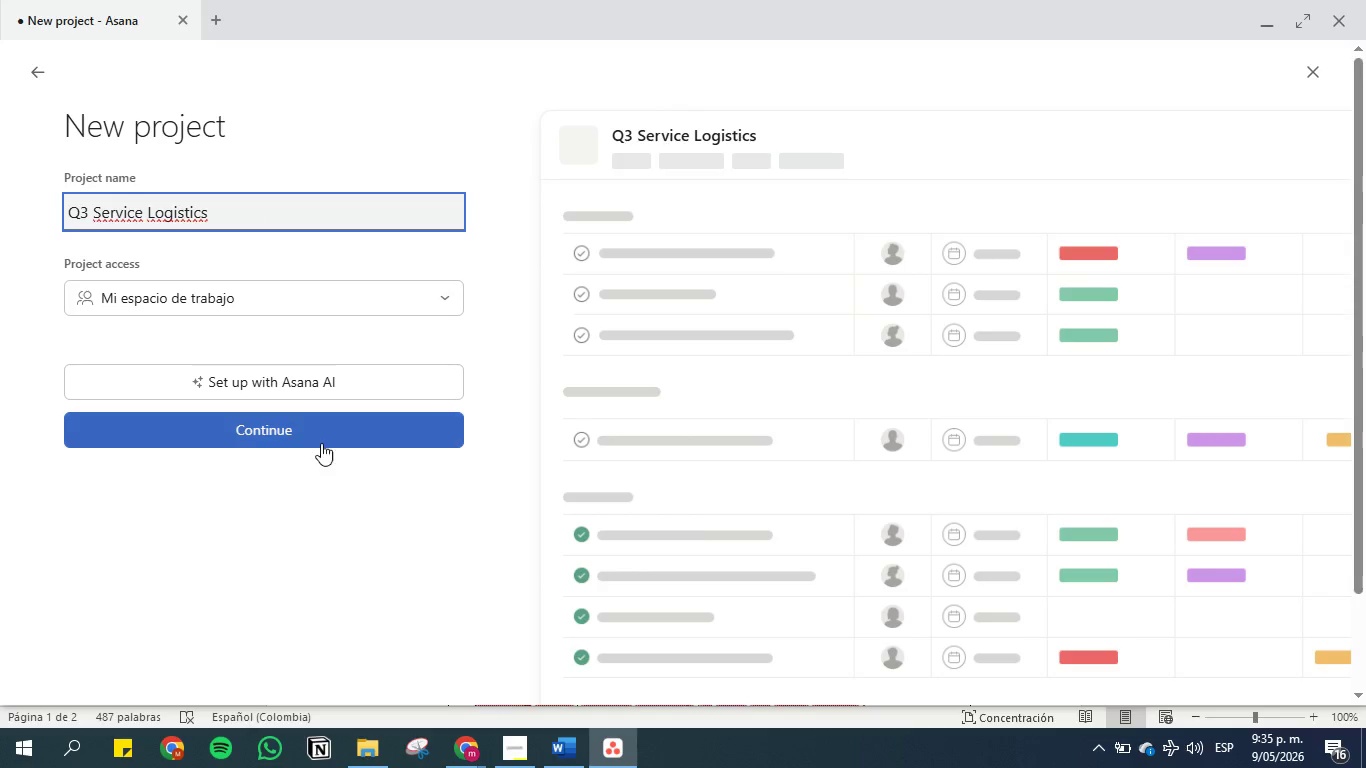 
left_click([321, 443])
 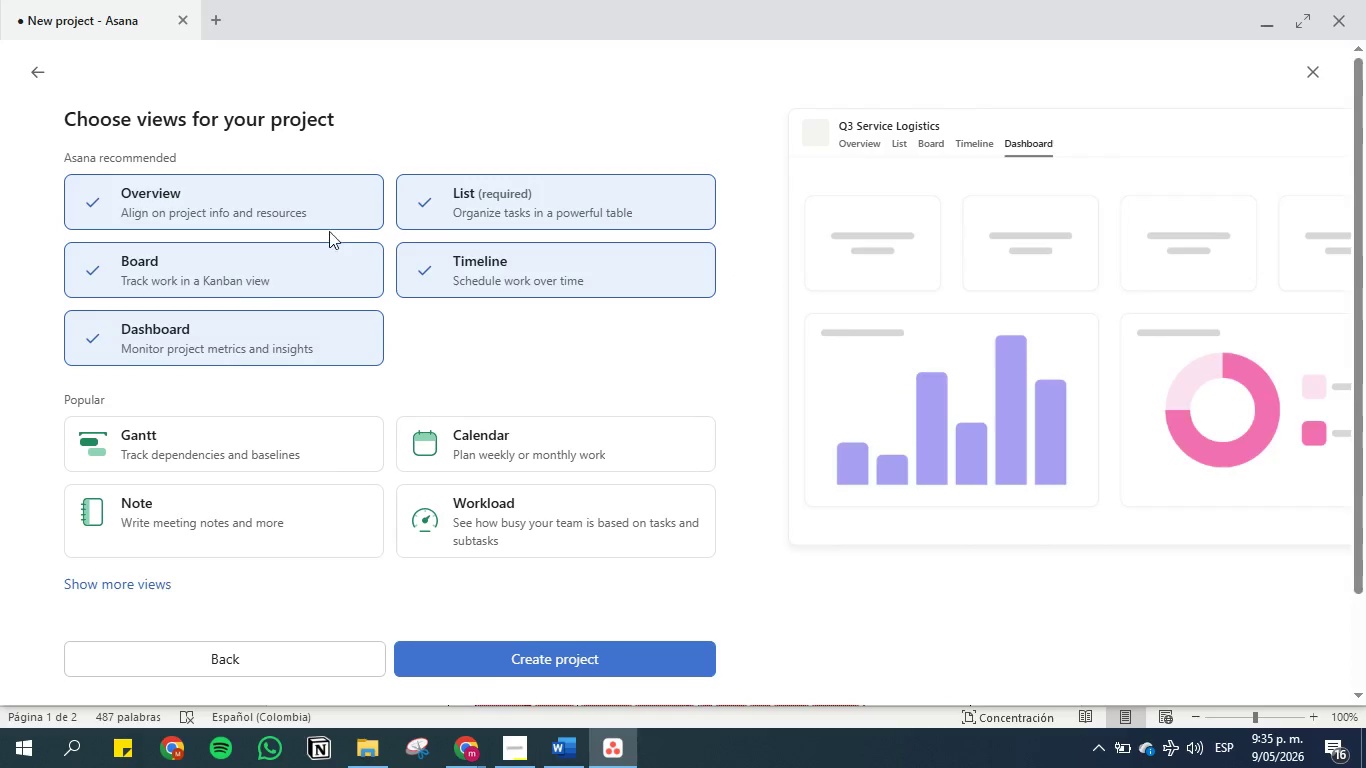 
left_click_drag(start_coordinate=[283, 327], to_coordinate=[283, 313])
 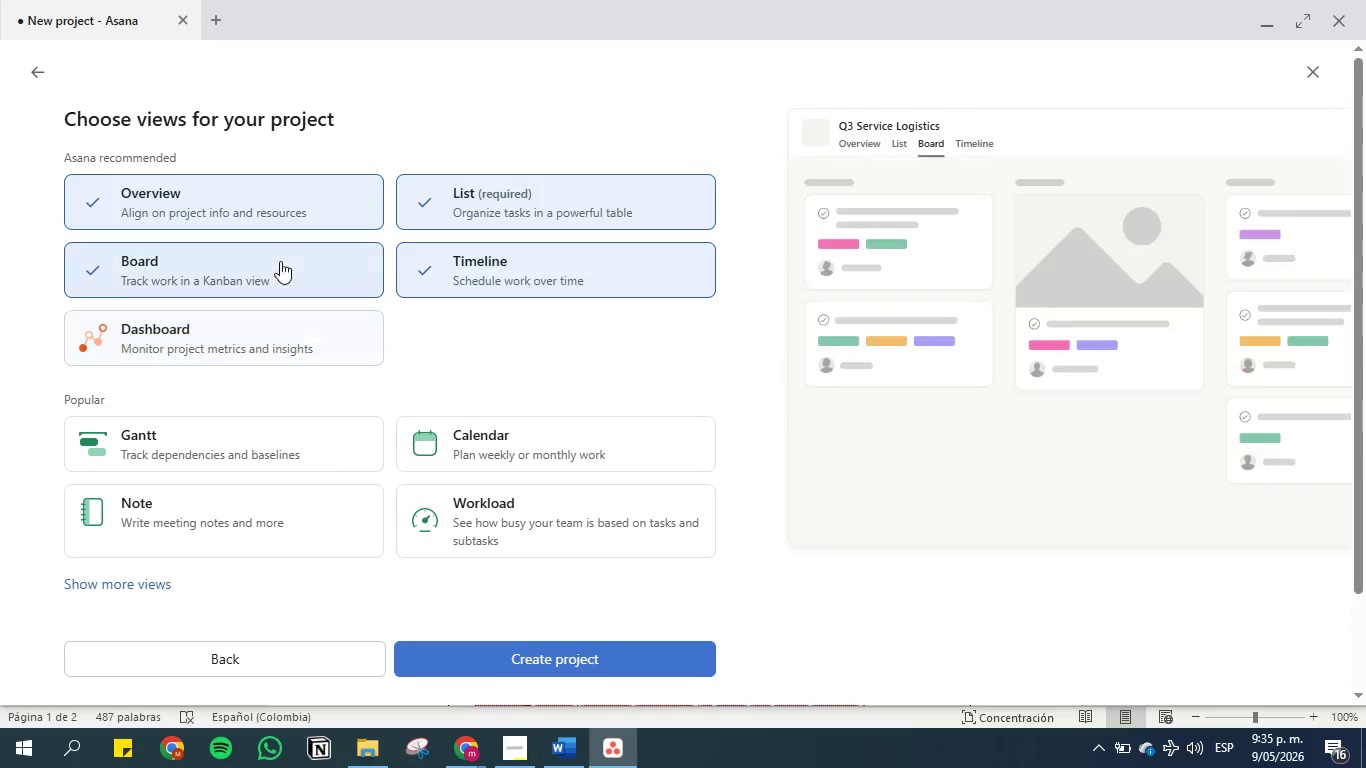 
double_click([280, 261])
 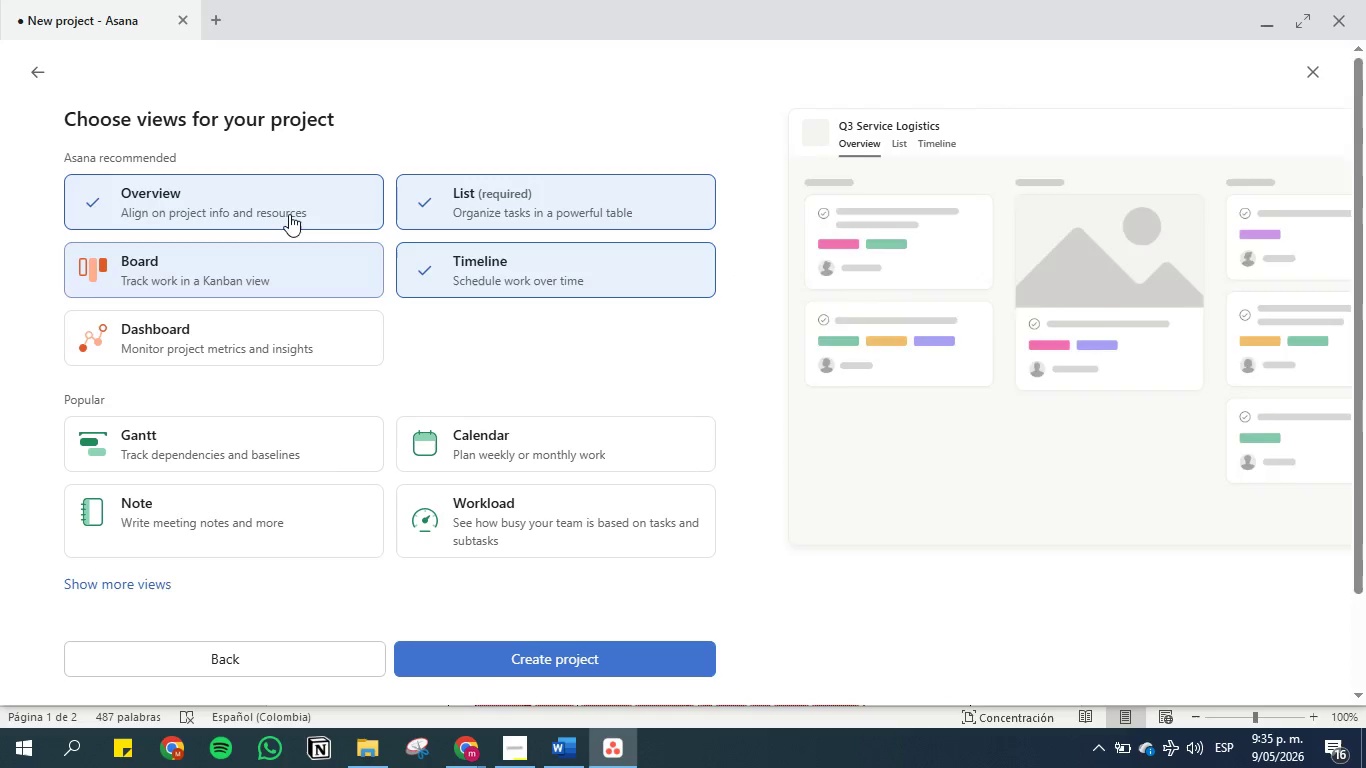 
triple_click([289, 214])
 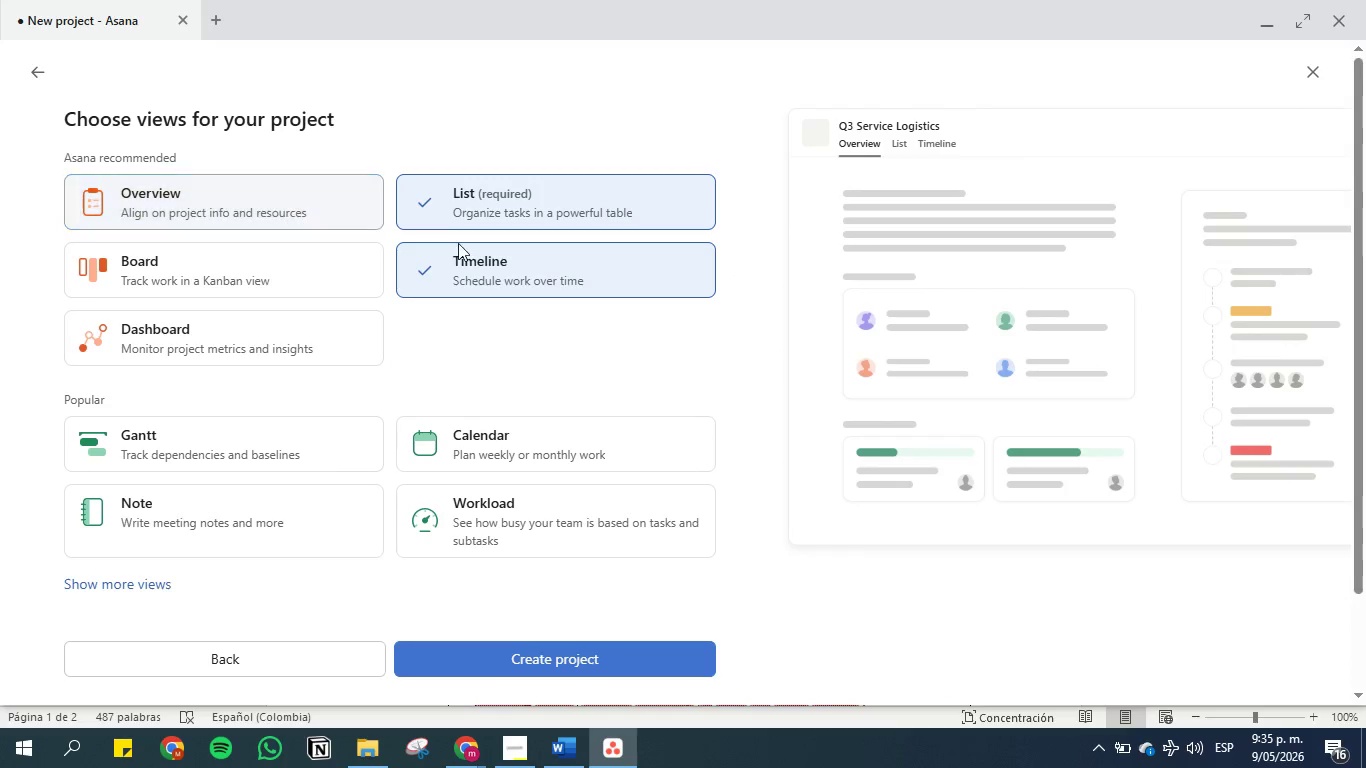 
triple_click([475, 254])
 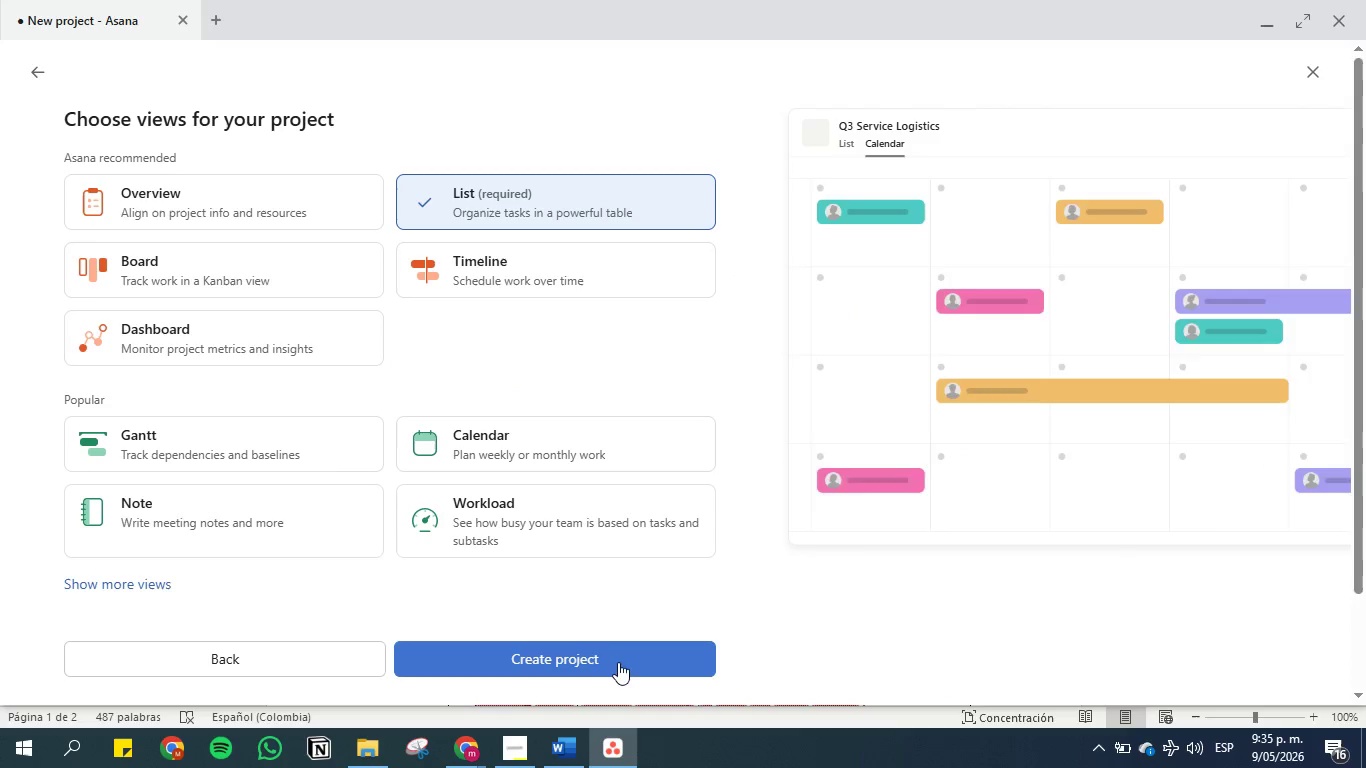 
left_click([582, 648])
 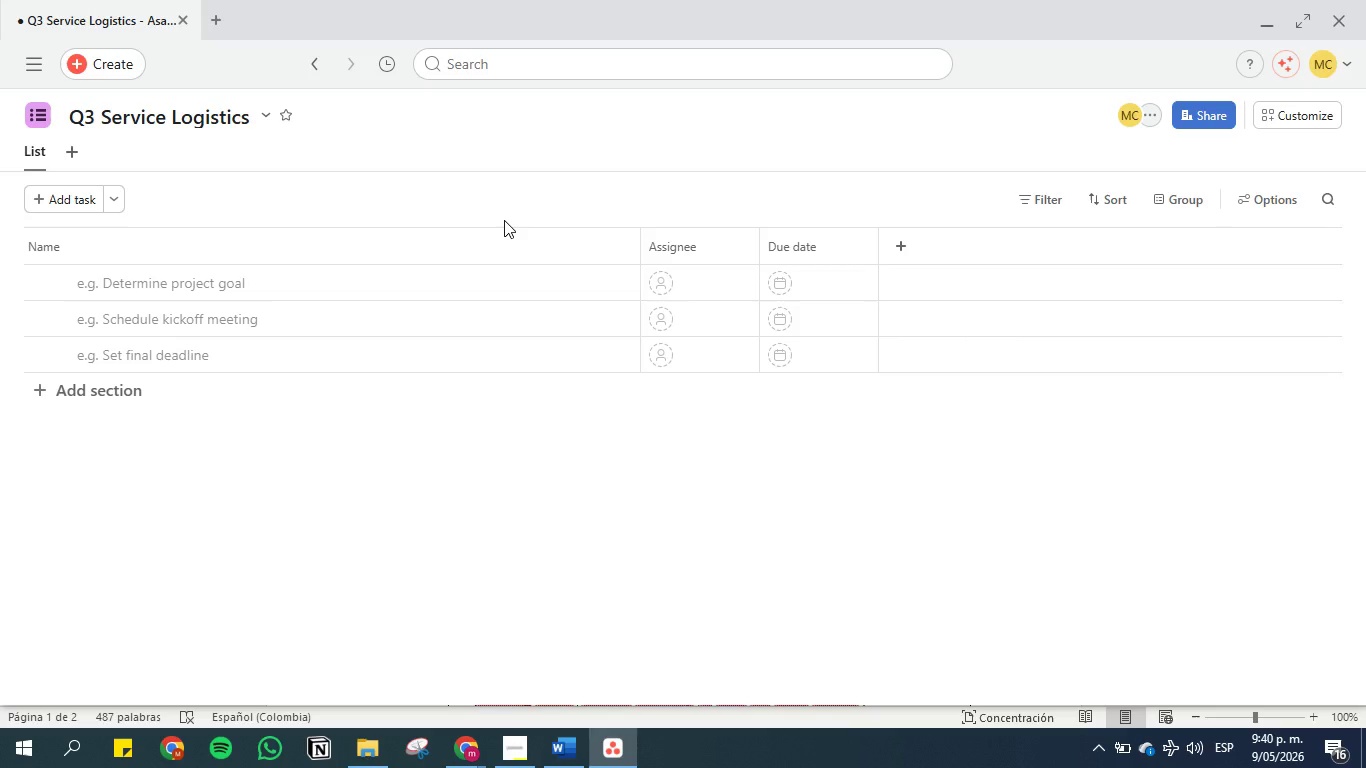 
wait(269.86)
 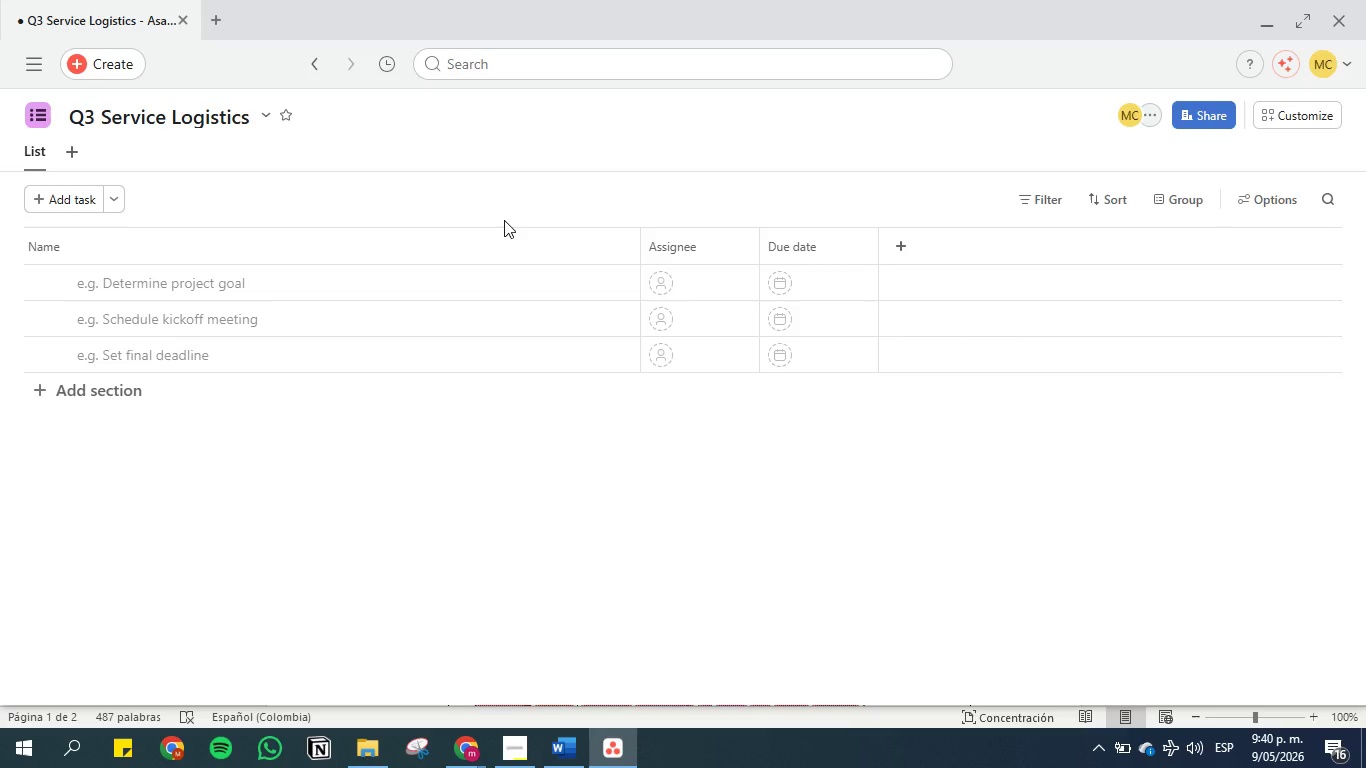 
left_click([569, 734])
 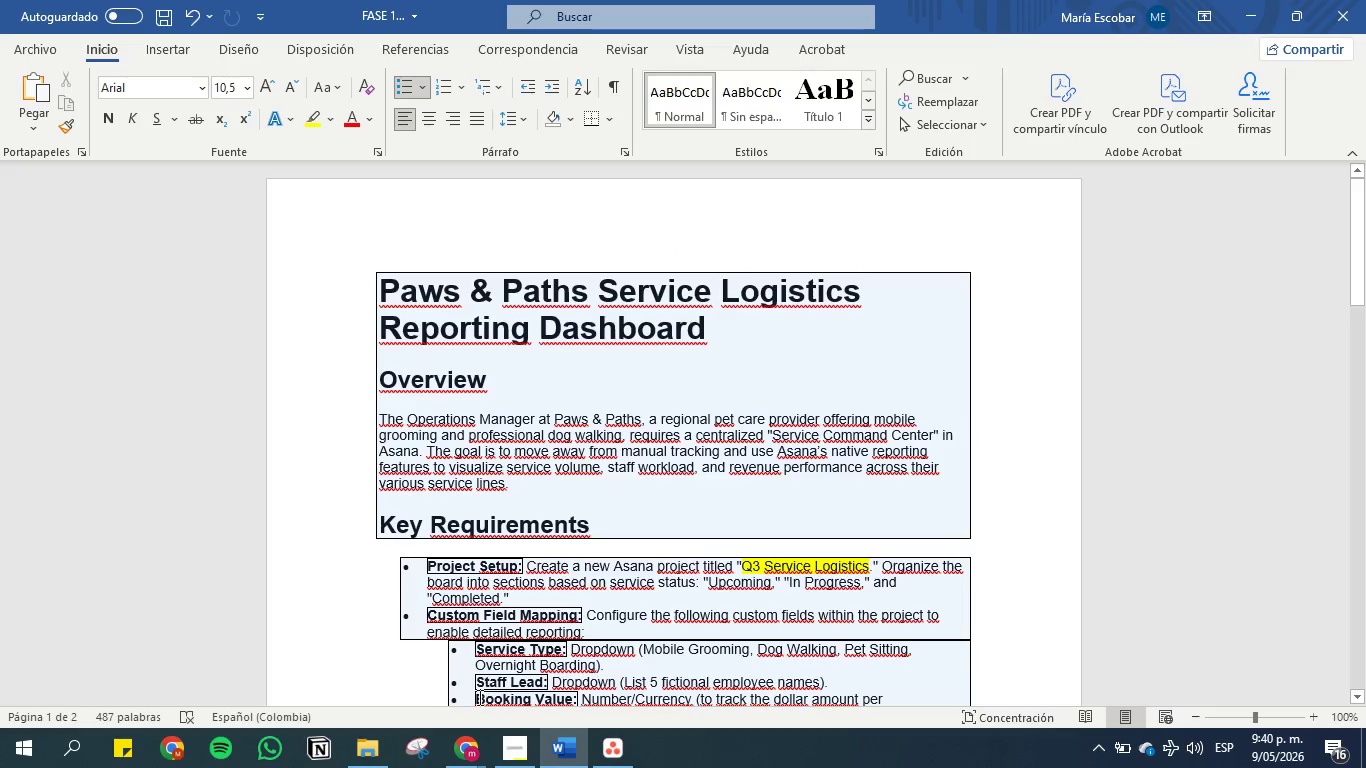 
left_click([372, 759])
 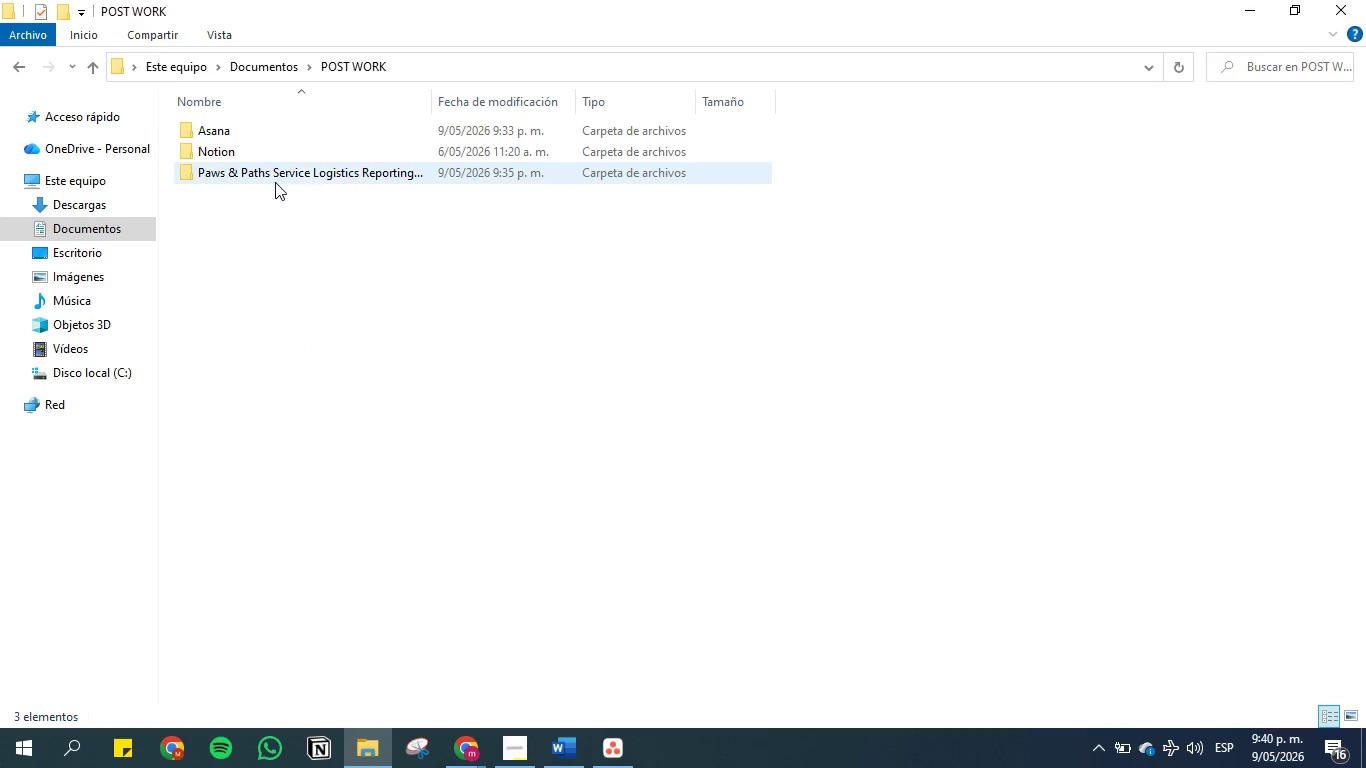 
double_click([275, 182])
 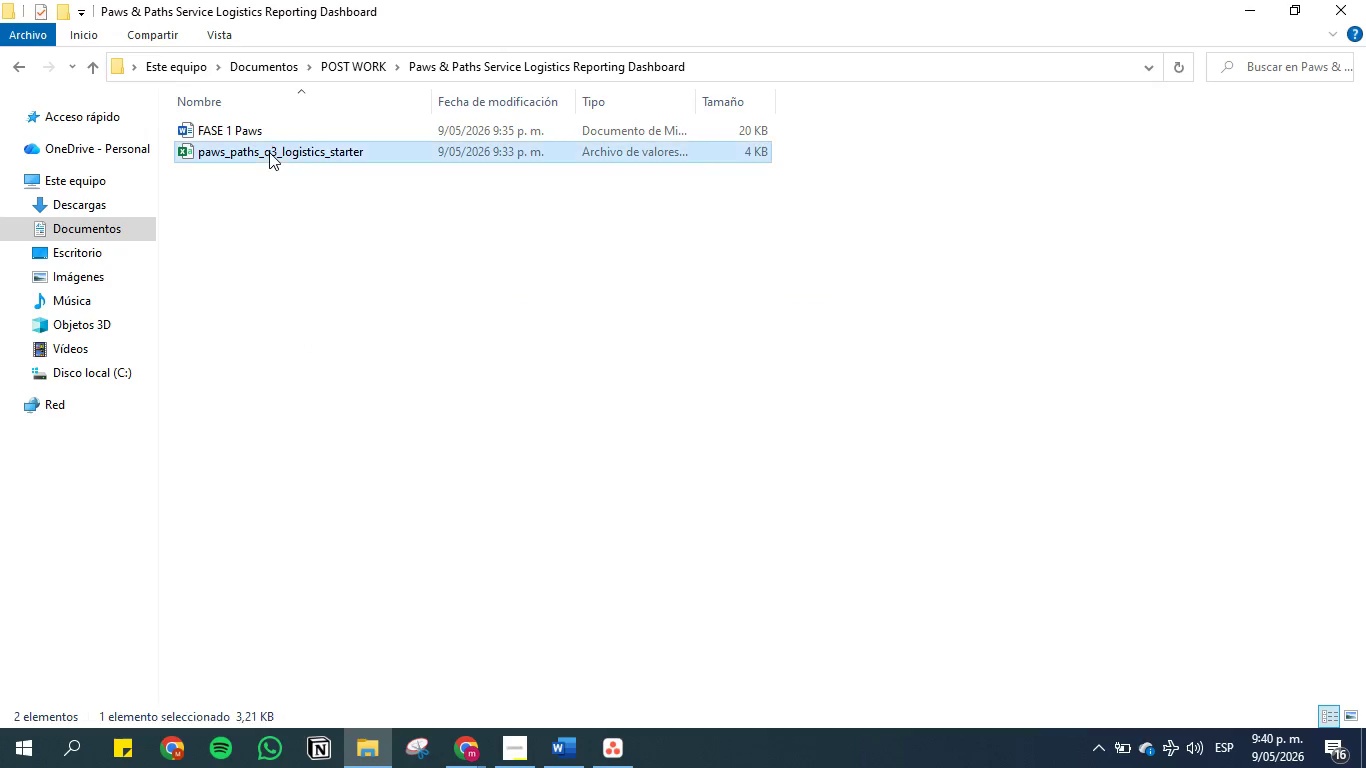 
double_click([269, 152])
 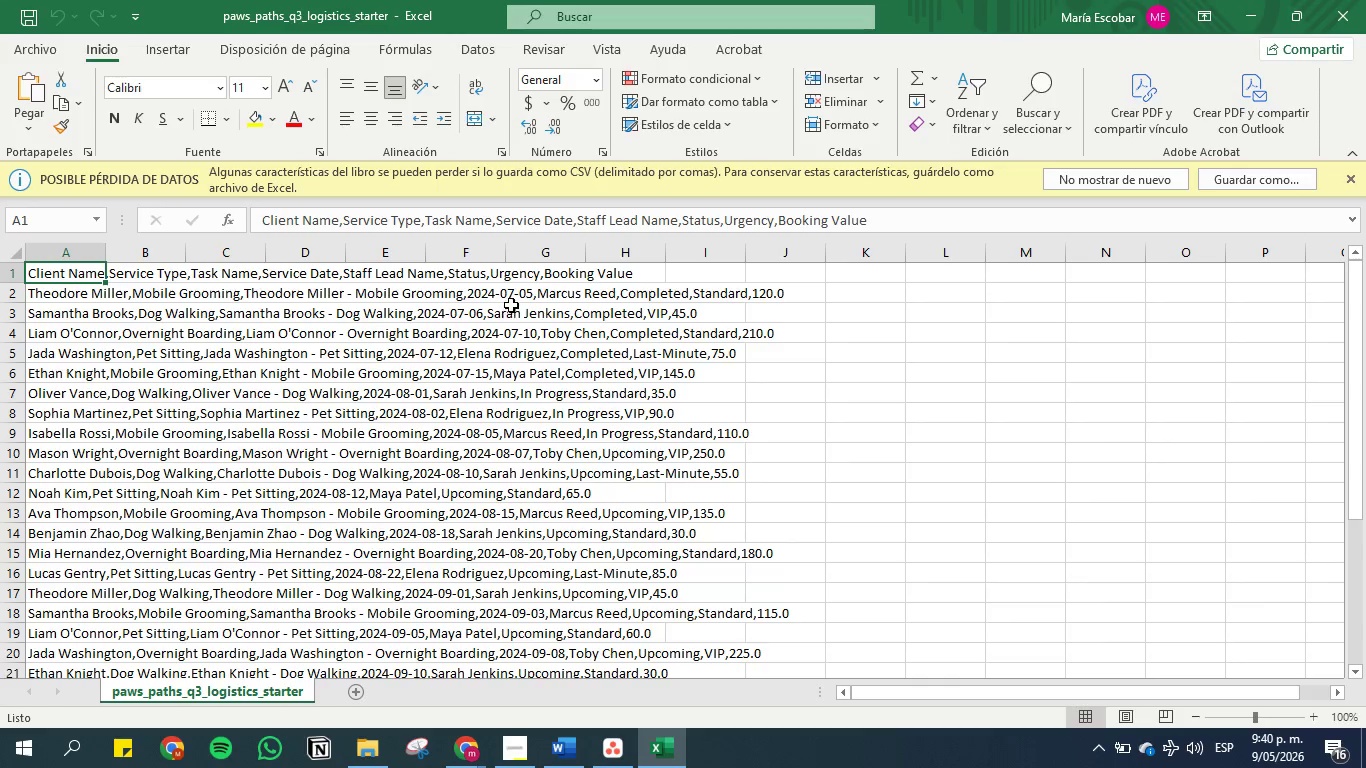 
wait(8.8)
 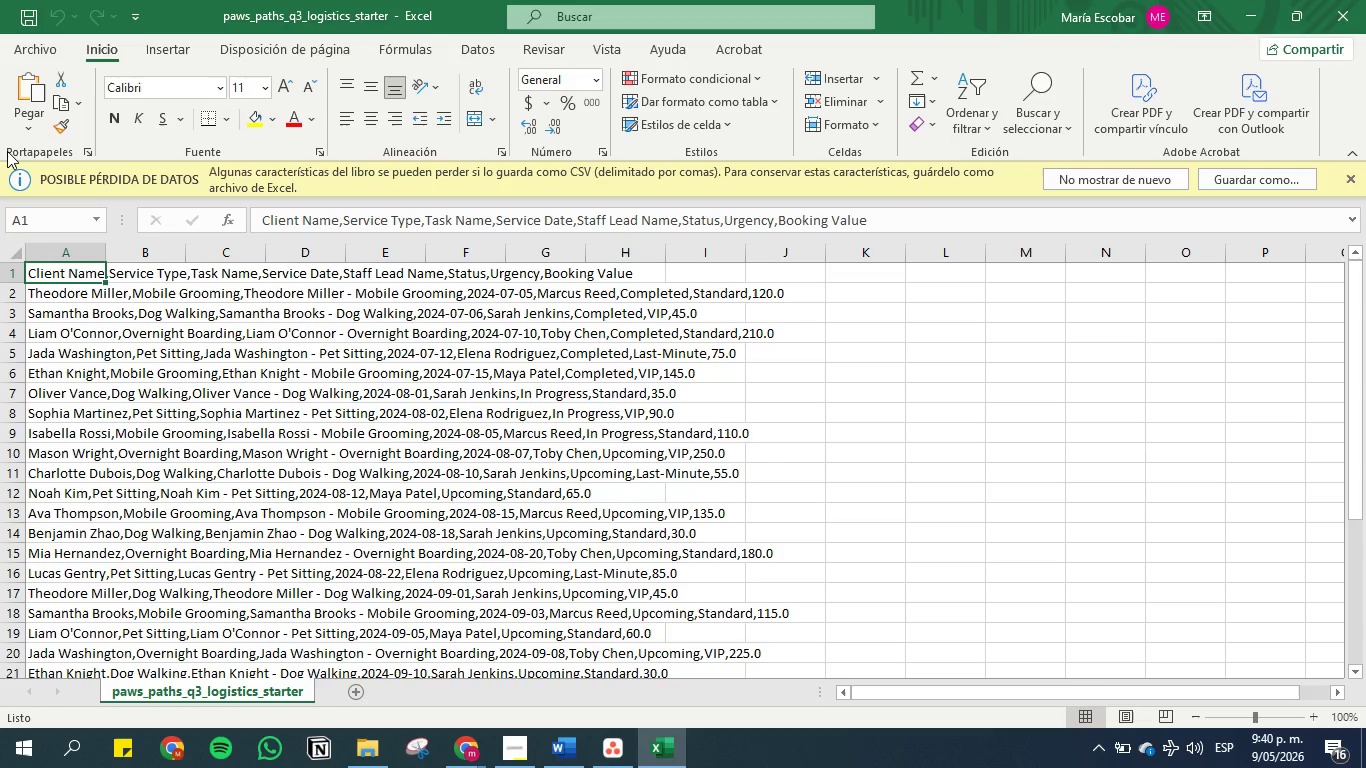 
key(Control+Shift+ArrowDown)
 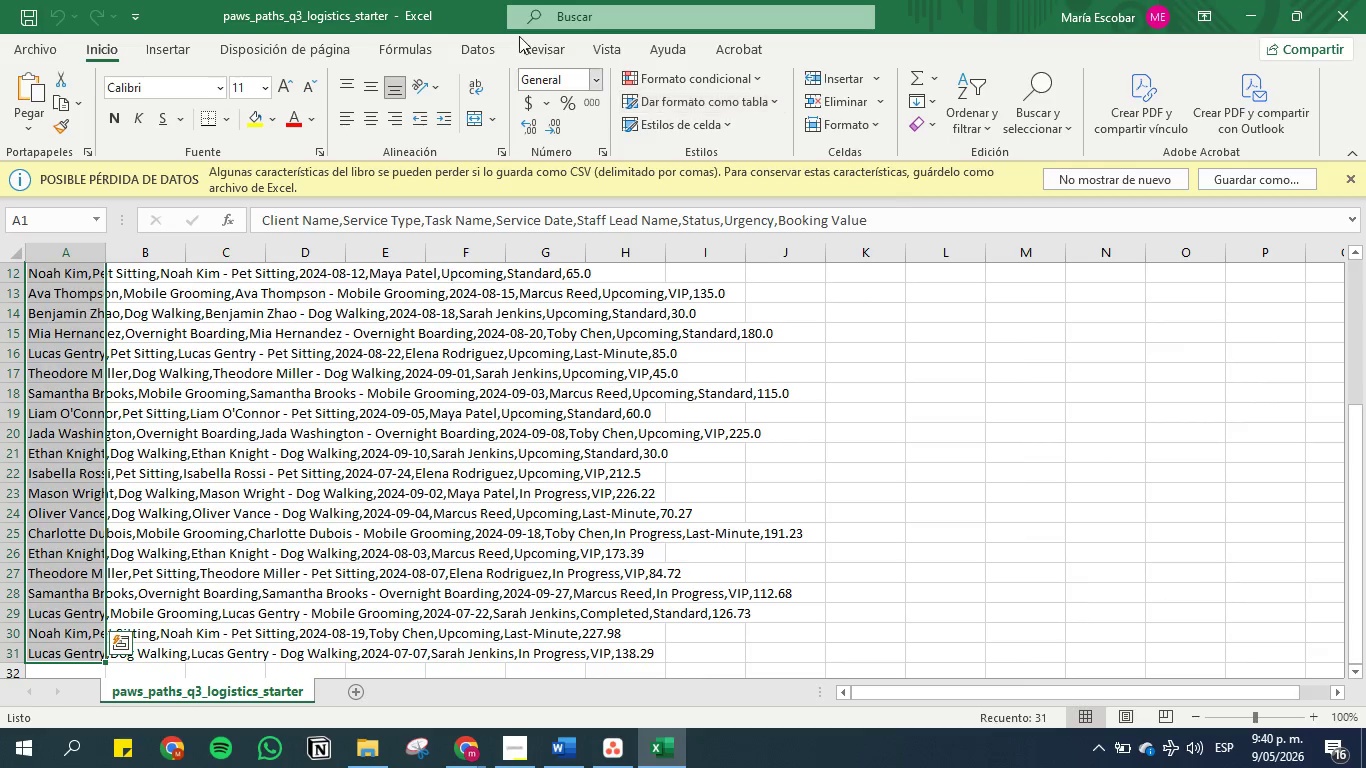 
left_click([481, 45])
 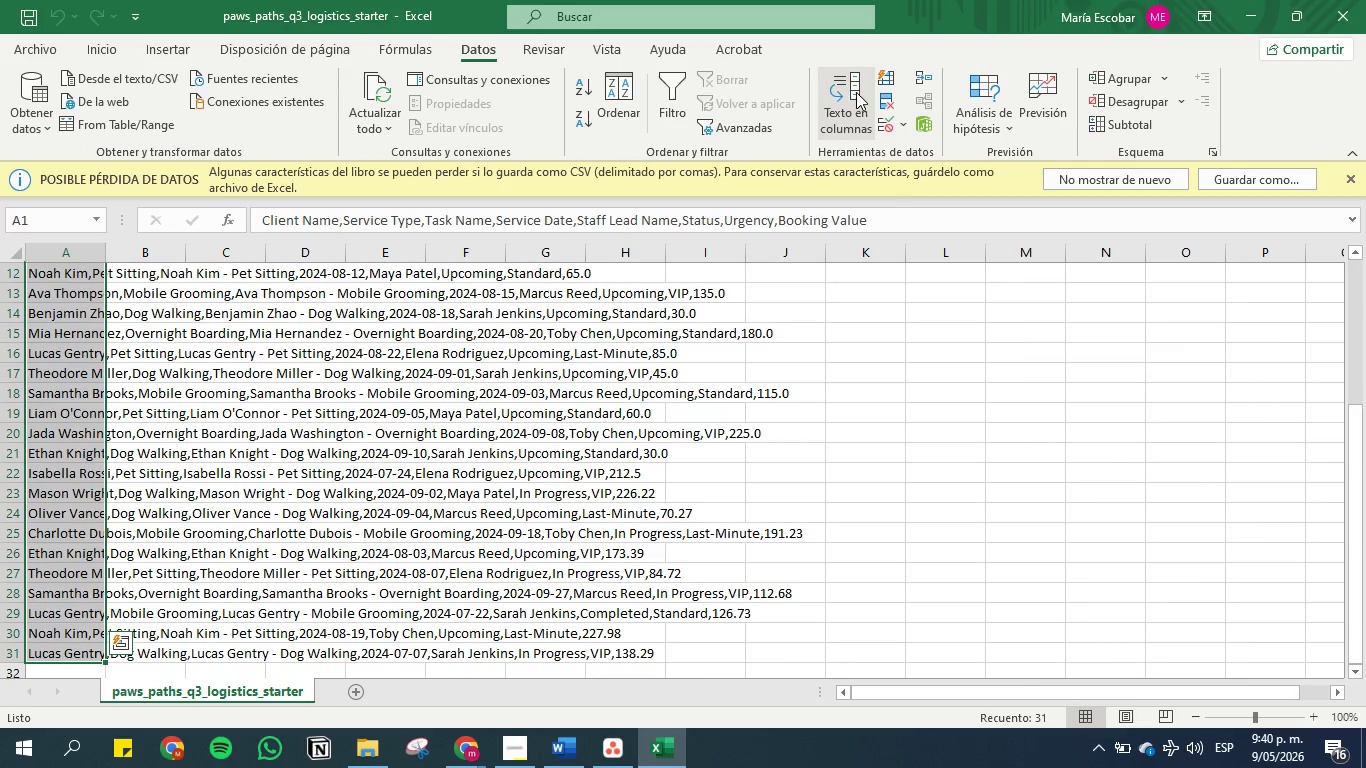 
left_click([827, 98])
 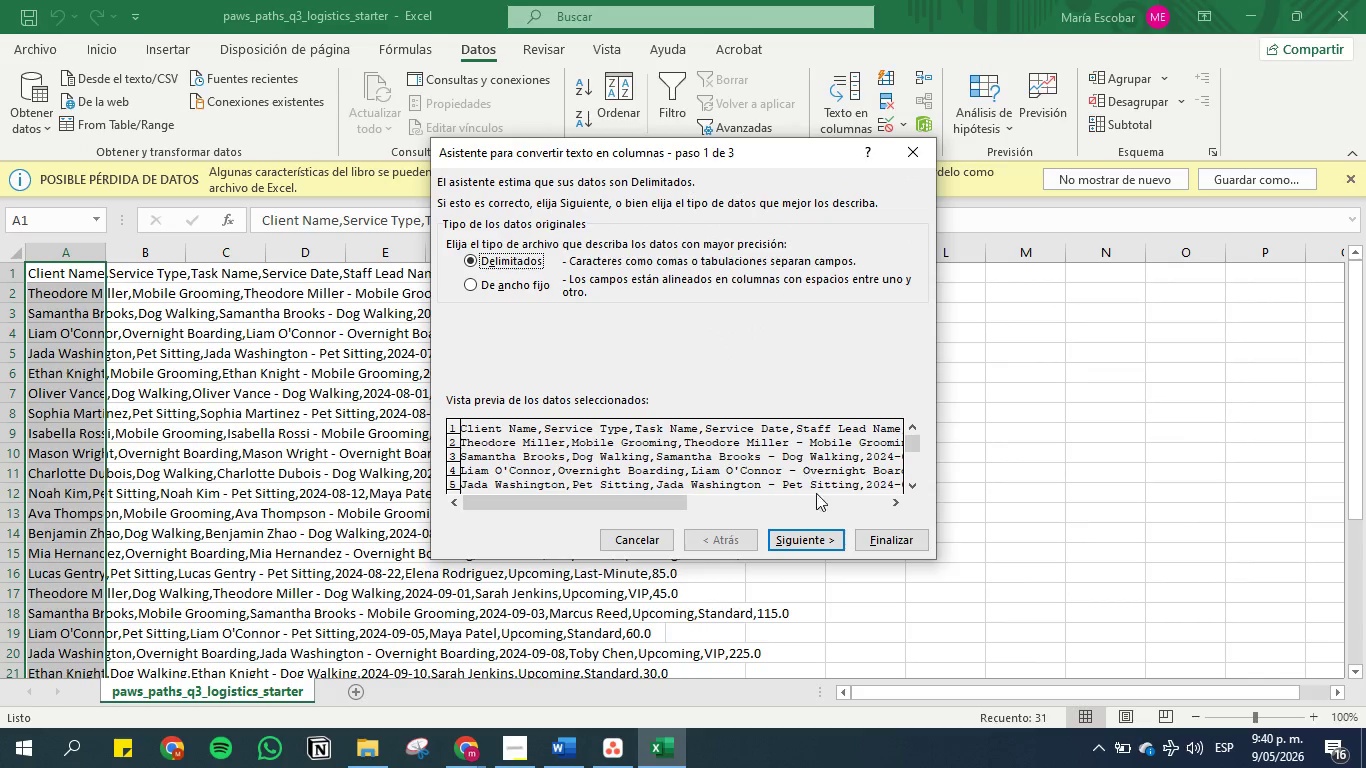 
left_click([811, 540])
 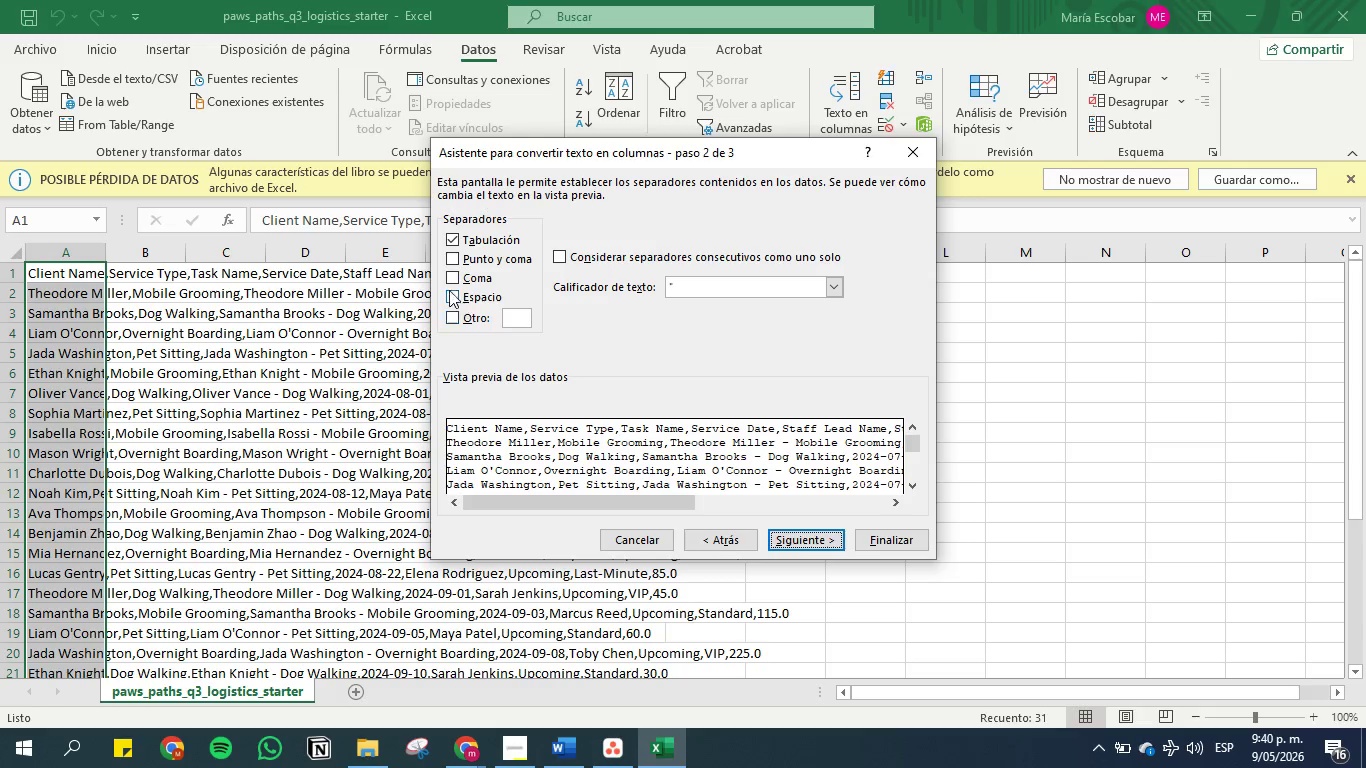 
left_click([451, 275])
 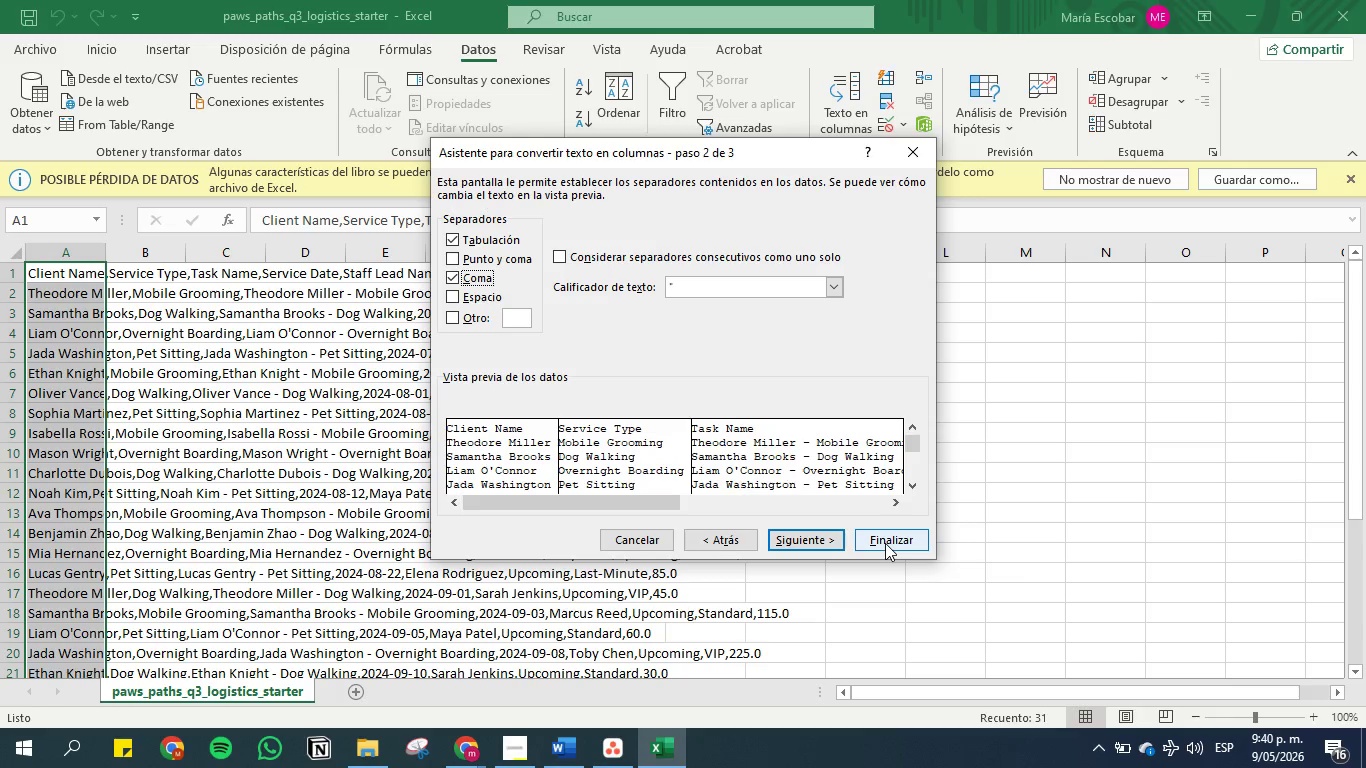 
left_click([885, 543])
 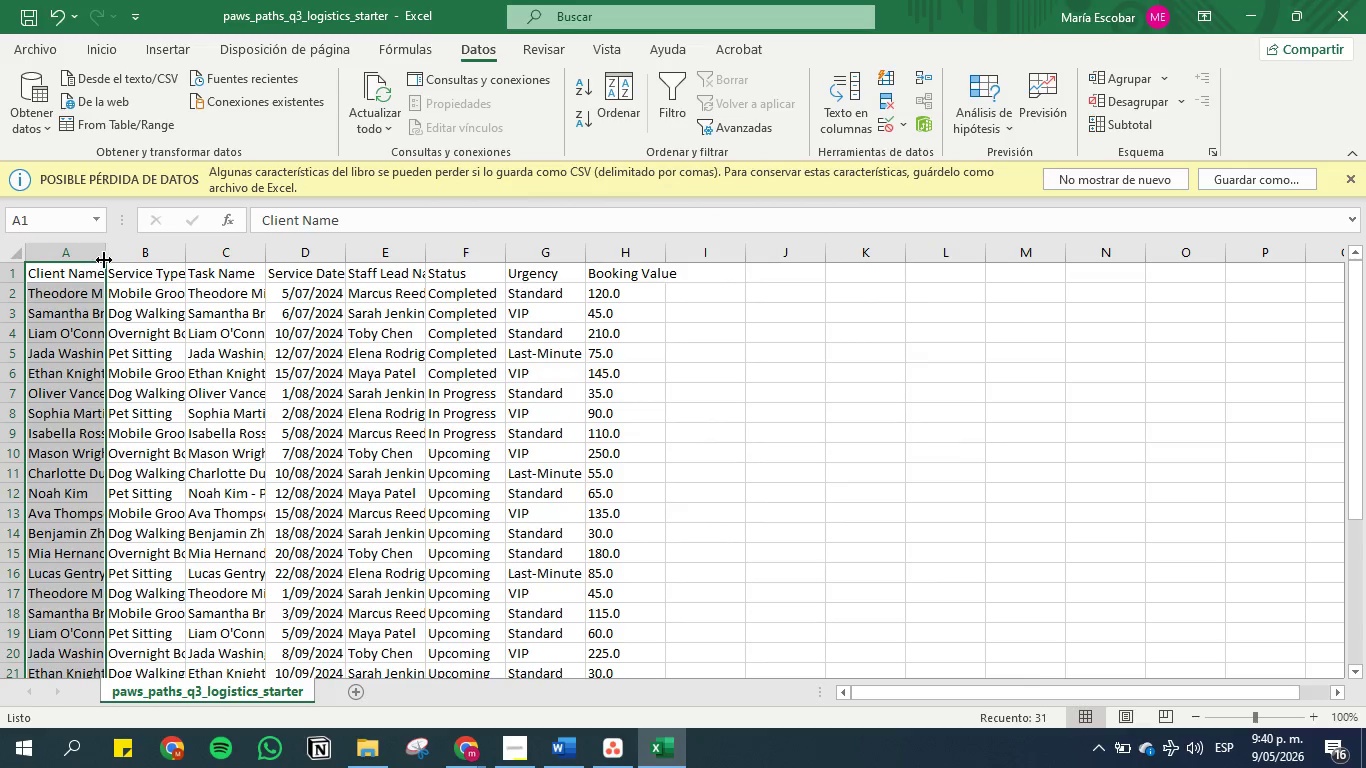 
double_click([105, 258])
 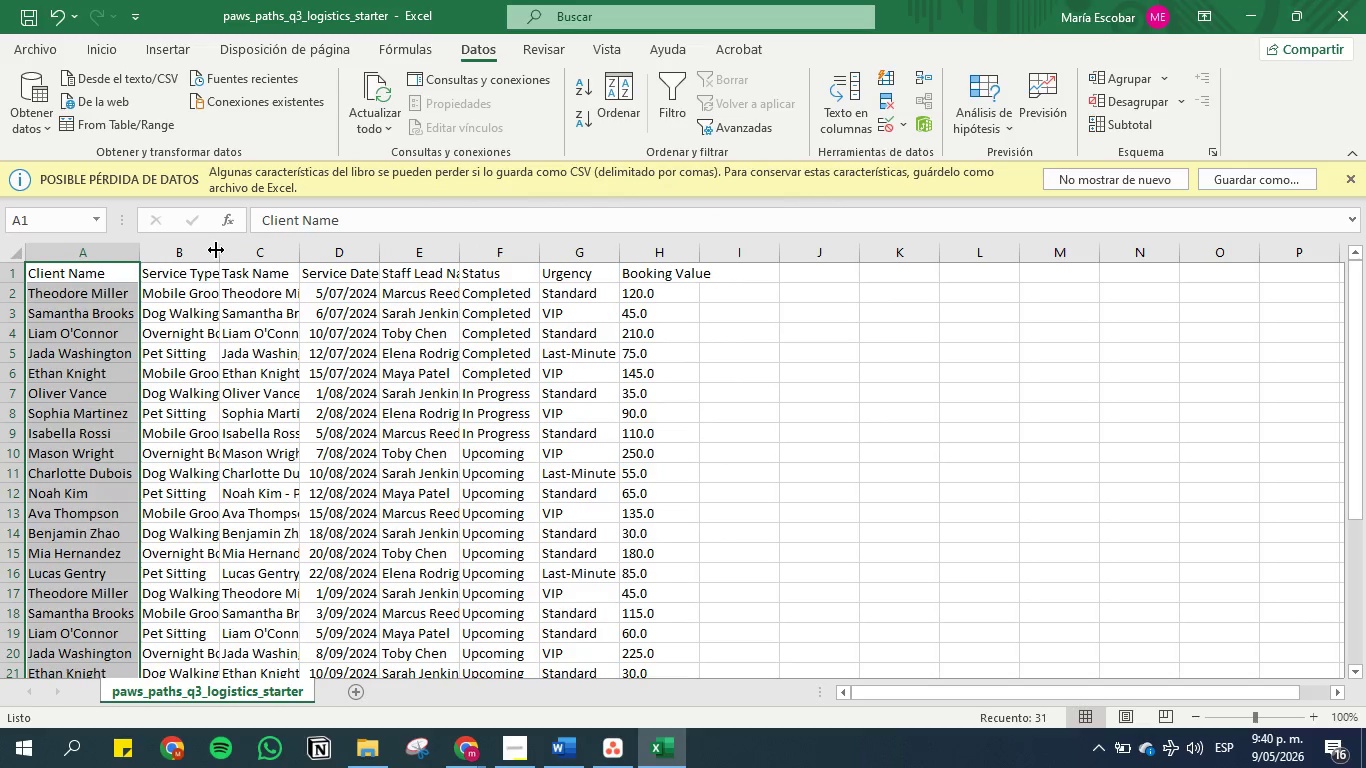 
double_click([220, 252])
 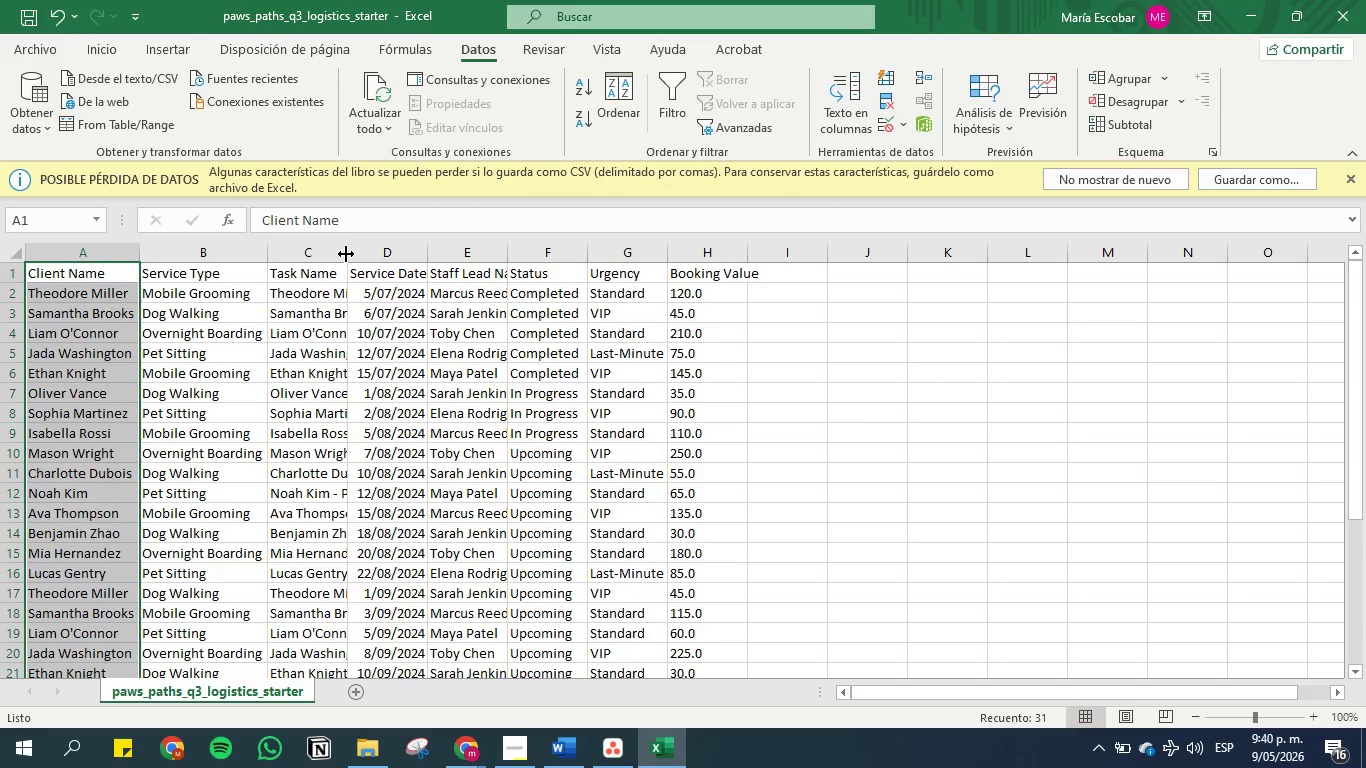 
double_click([346, 254])
 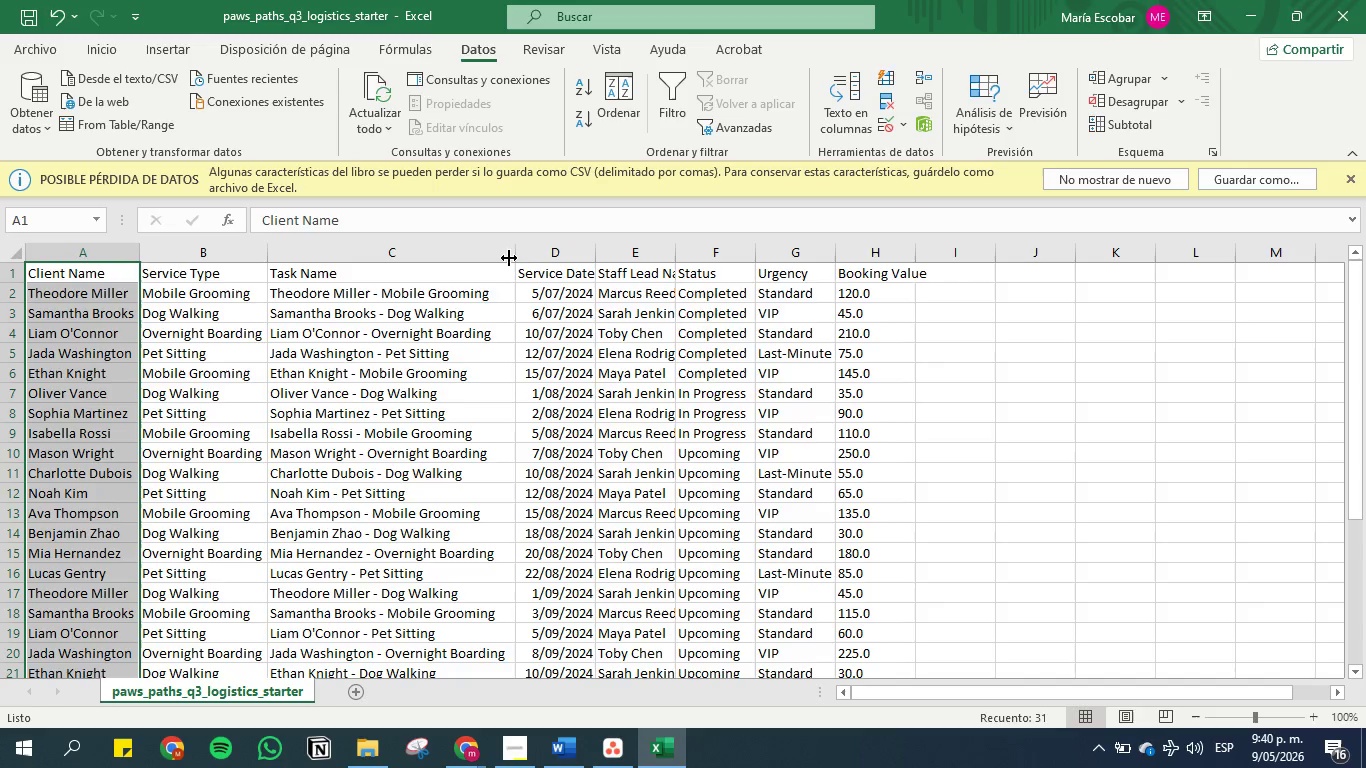 
left_click([392, 250])
 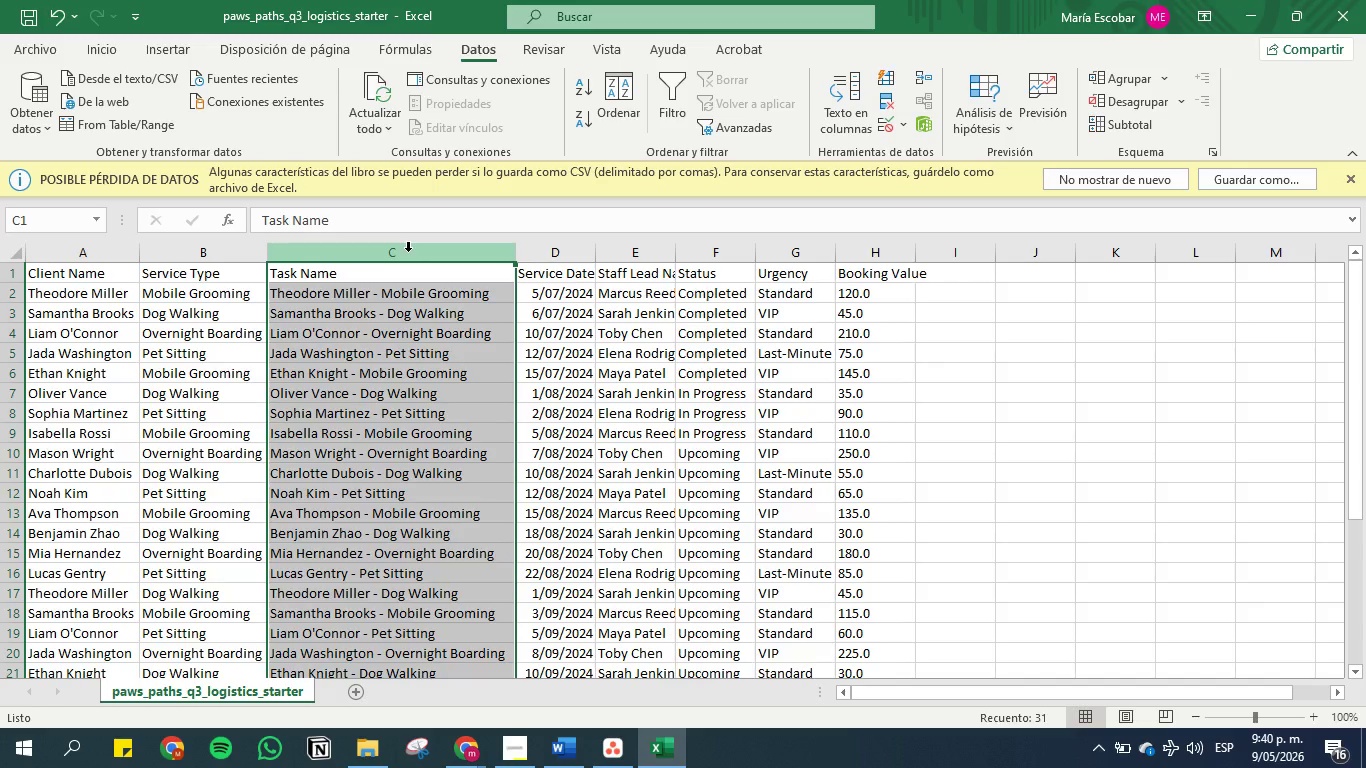 
left_click_drag(start_coordinate=[408, 251], to_coordinate=[104, 257])
 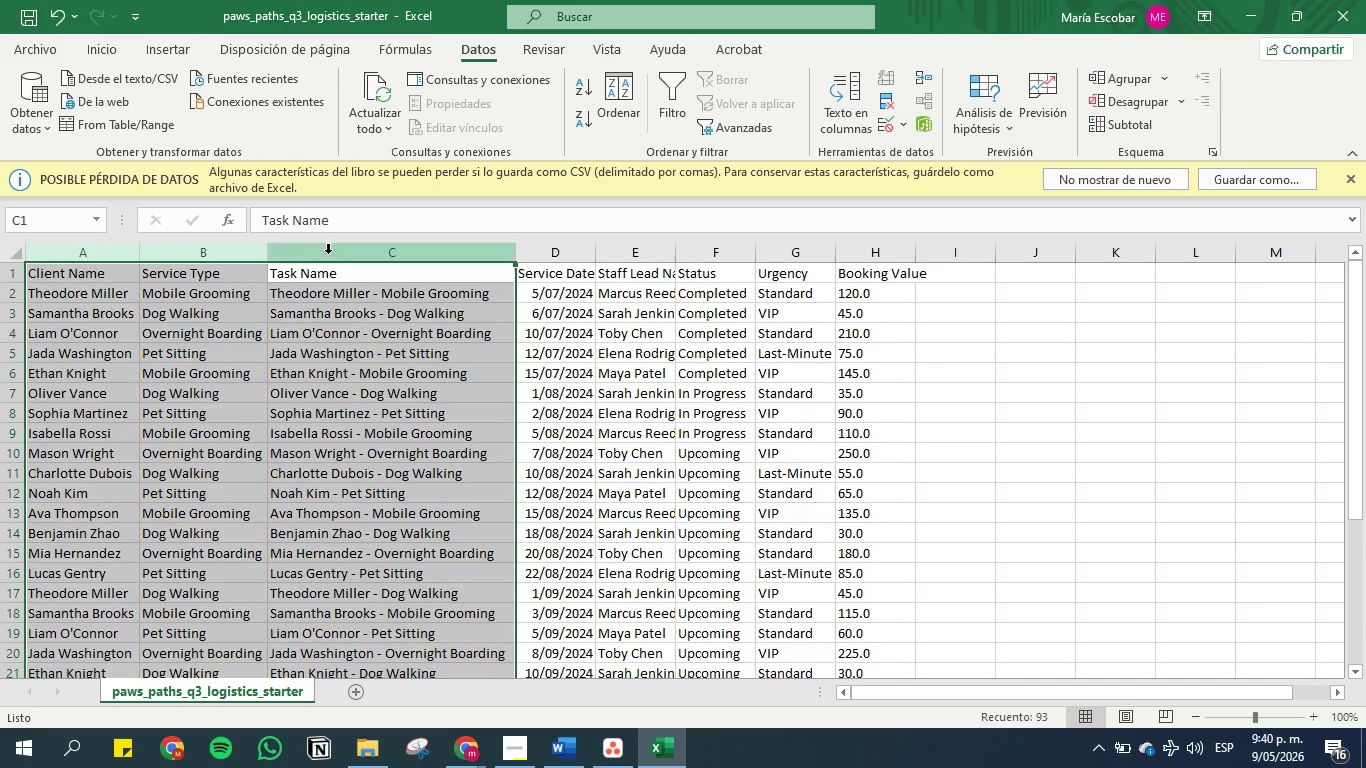 
left_click([330, 253])
 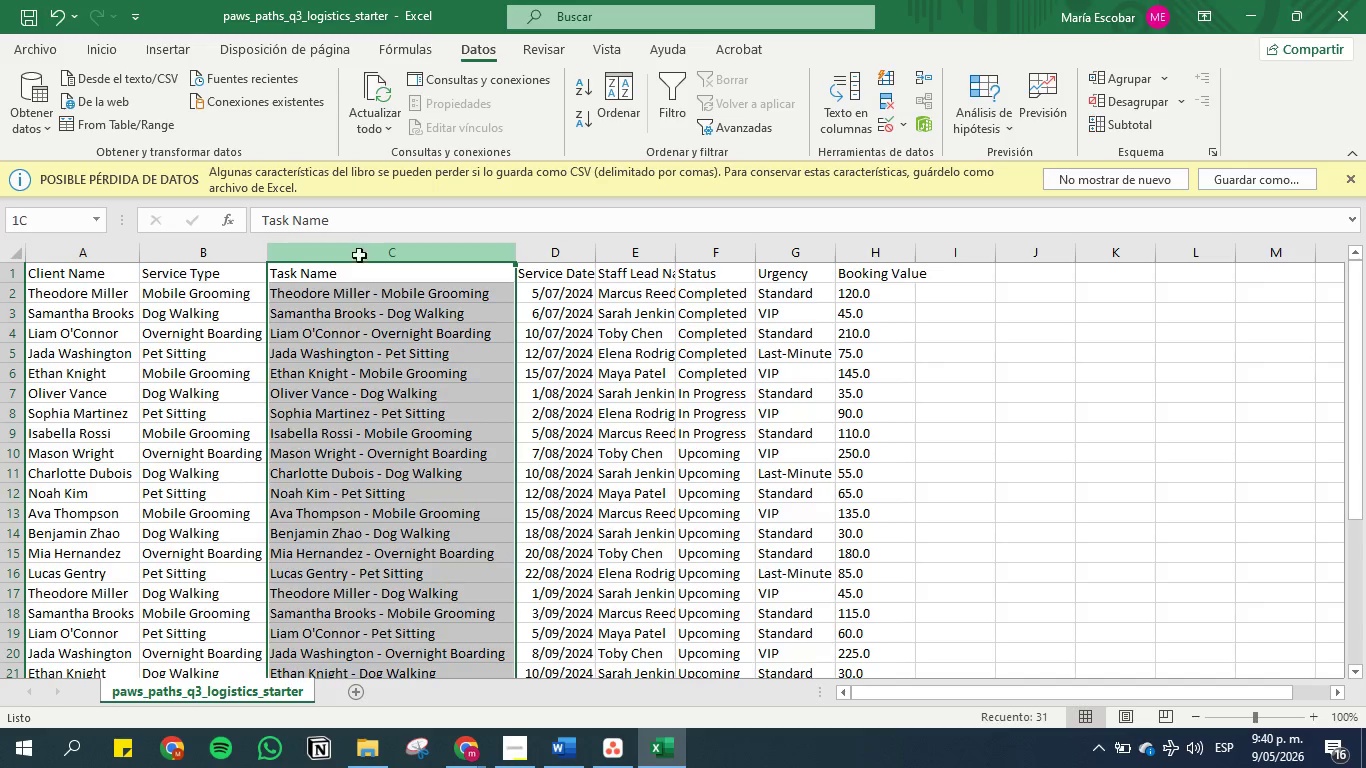 
double_click([359, 255])
 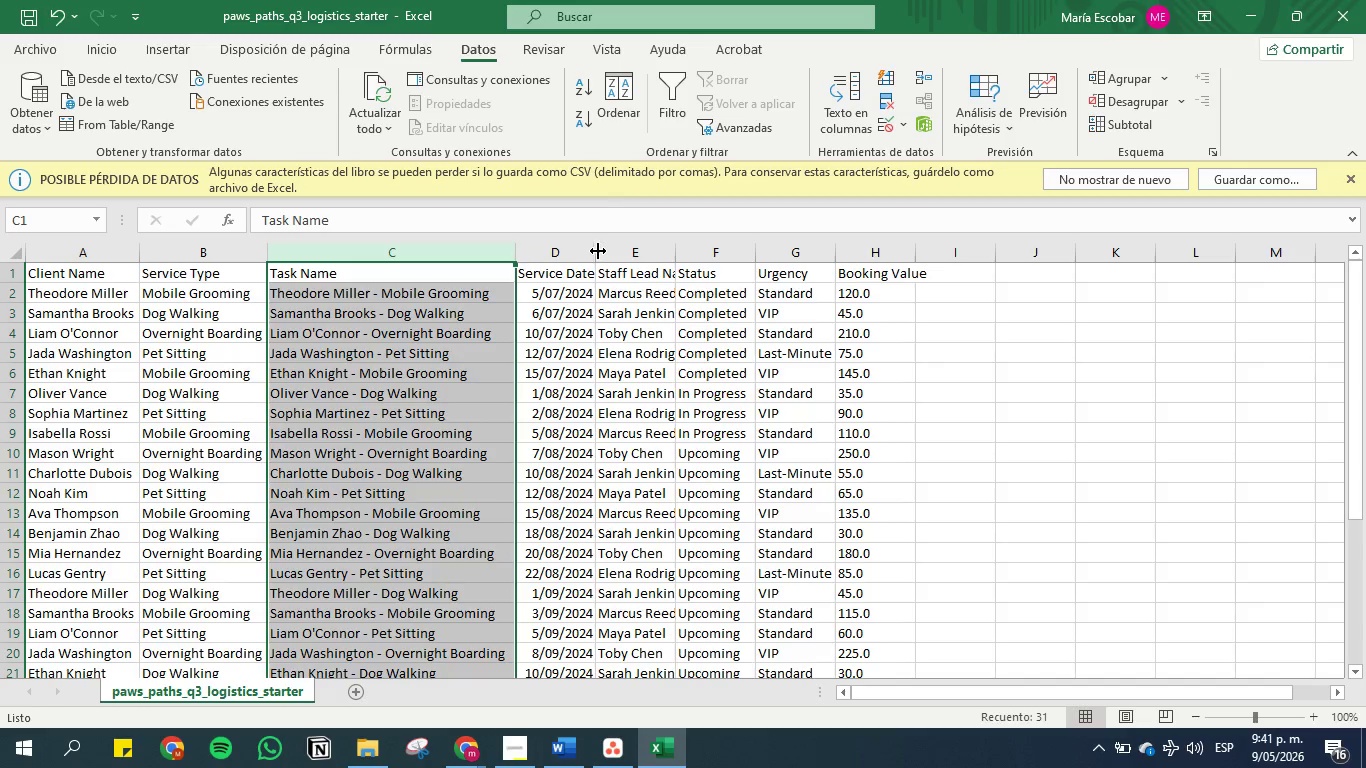 
double_click([594, 249])
 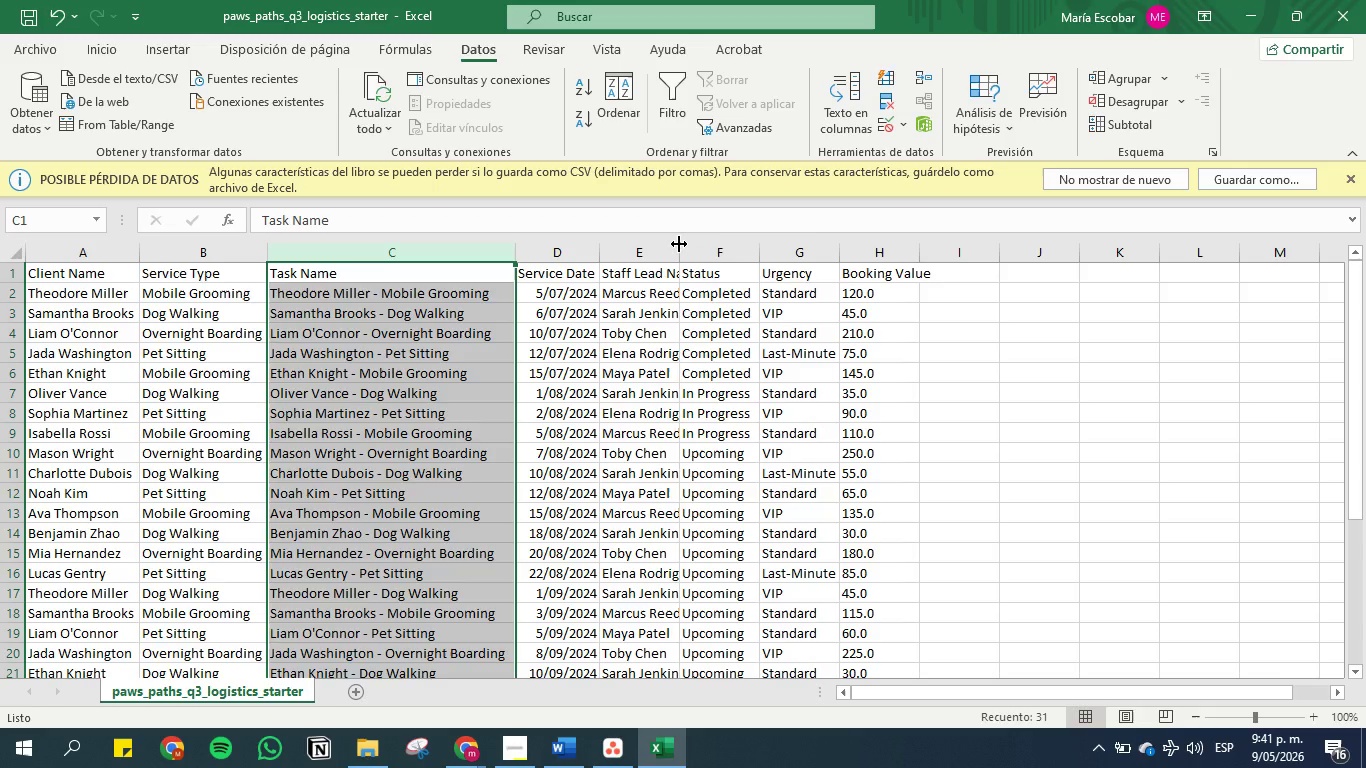 
double_click([679, 244])
 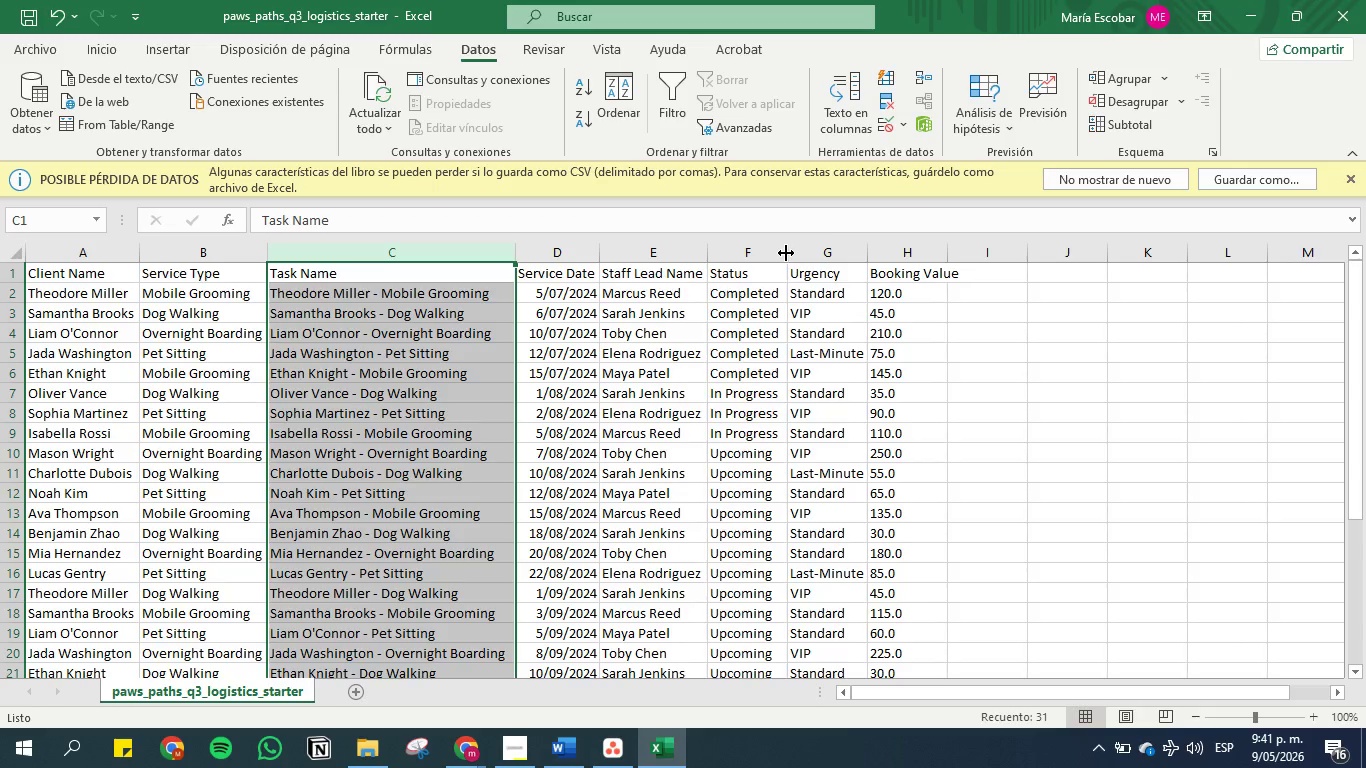 
double_click([786, 253])
 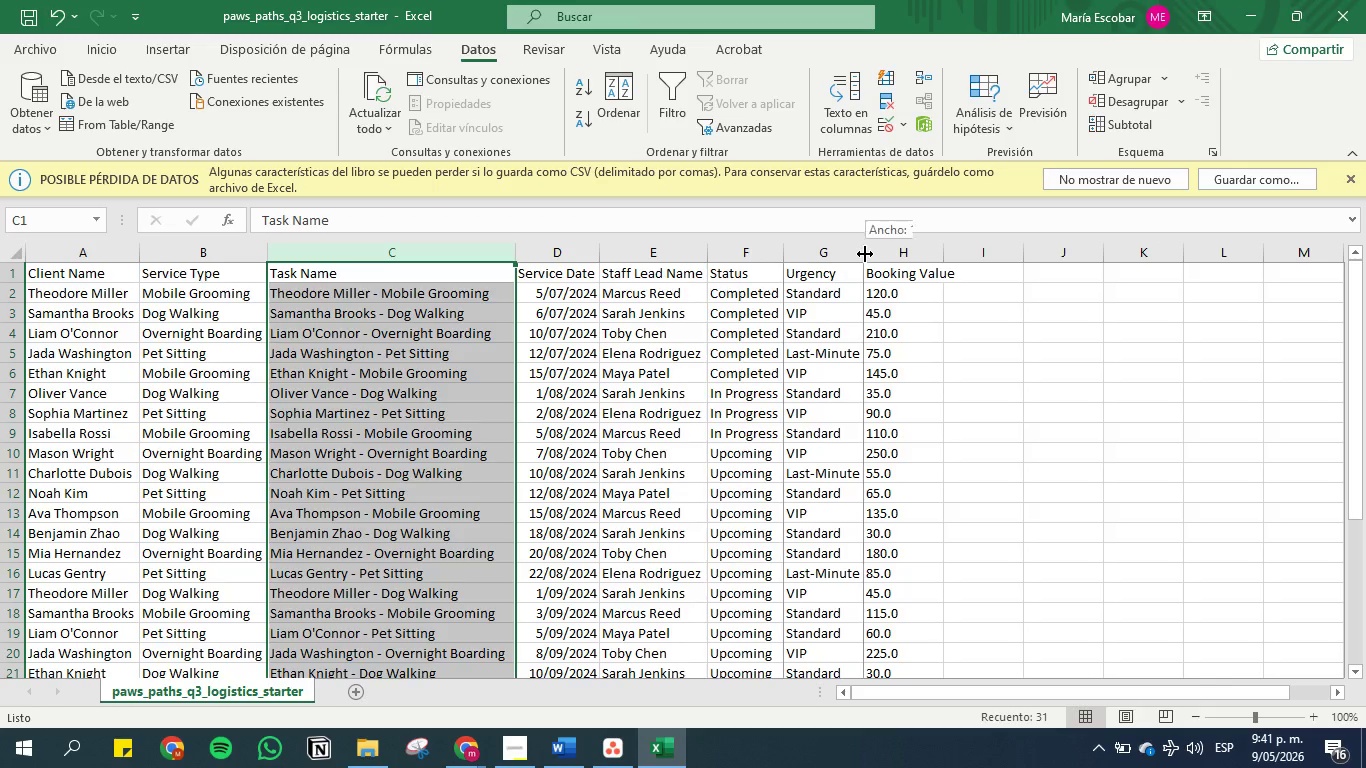 
double_click([865, 254])
 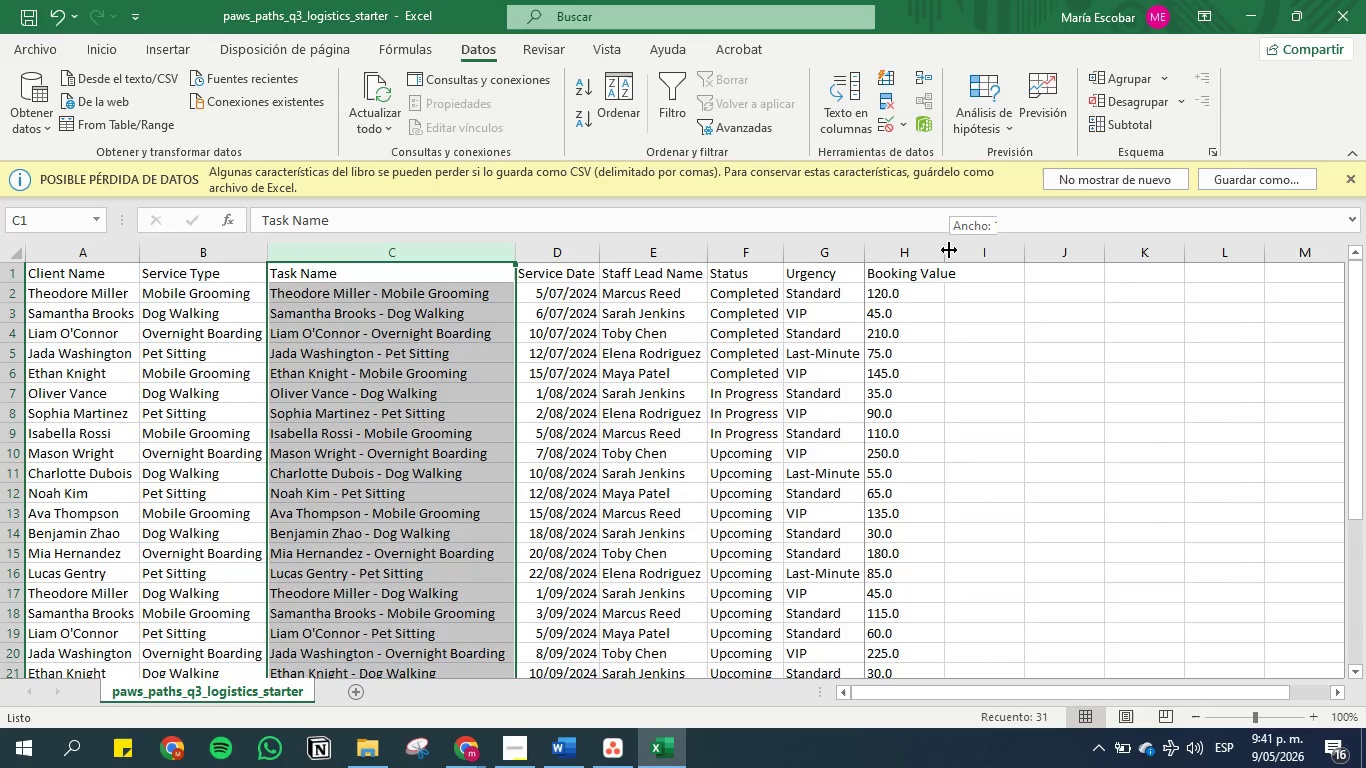 
double_click([949, 250])
 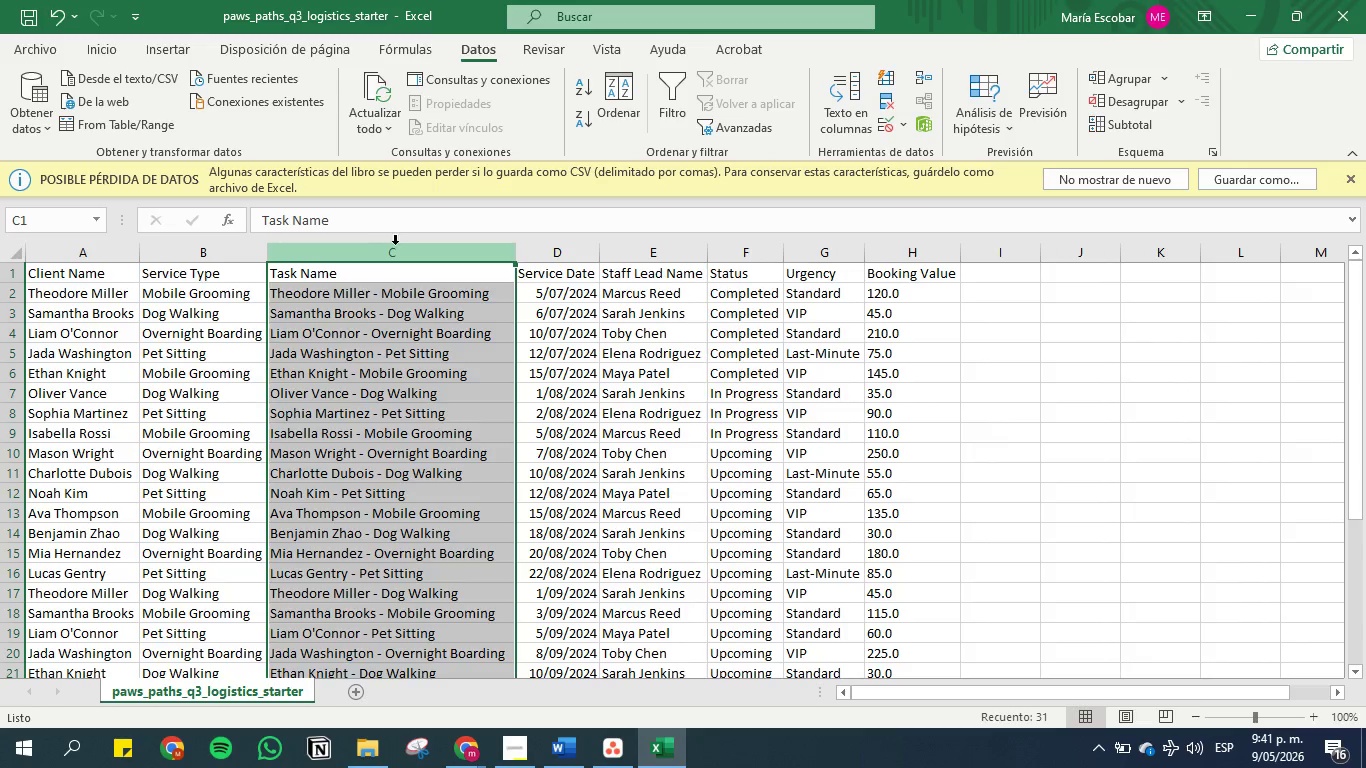 
left_click_drag(start_coordinate=[402, 250], to_coordinate=[343, 255])
 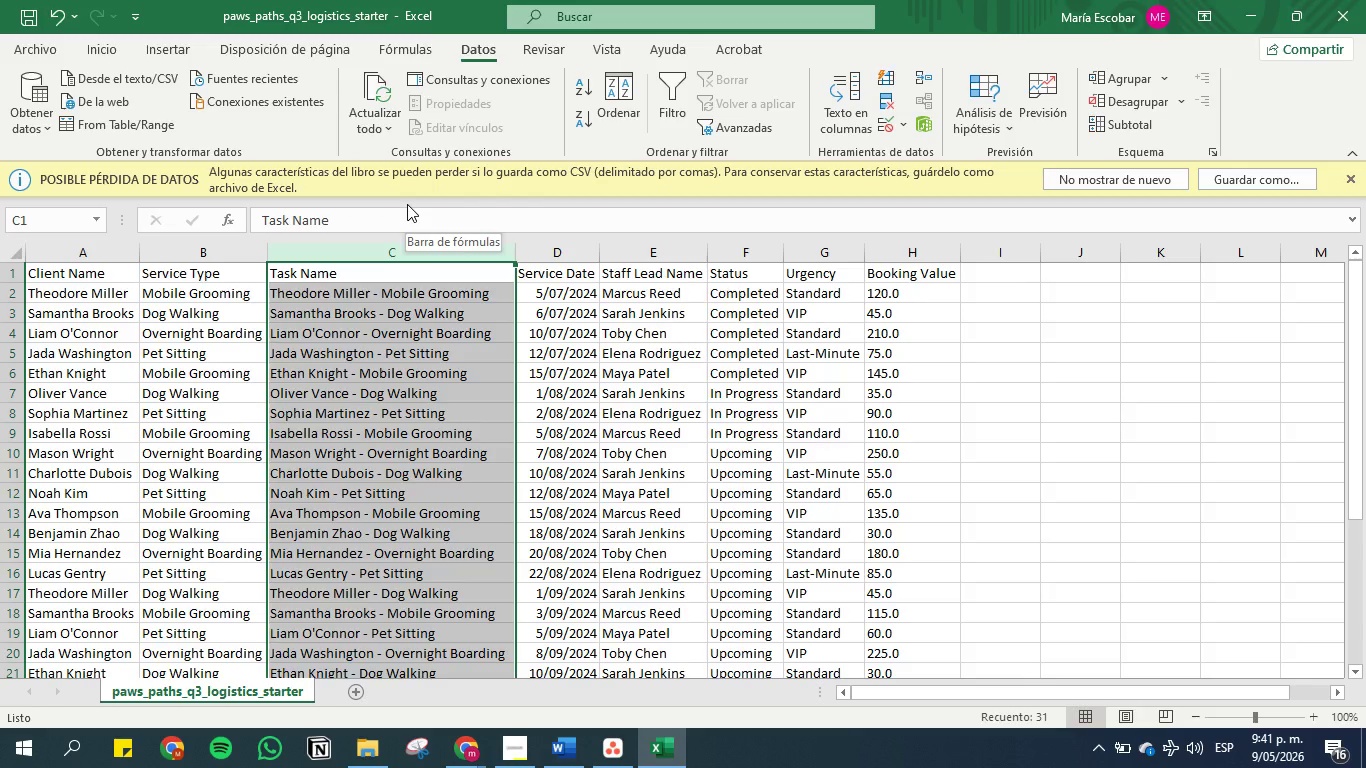 
wait(9.24)
 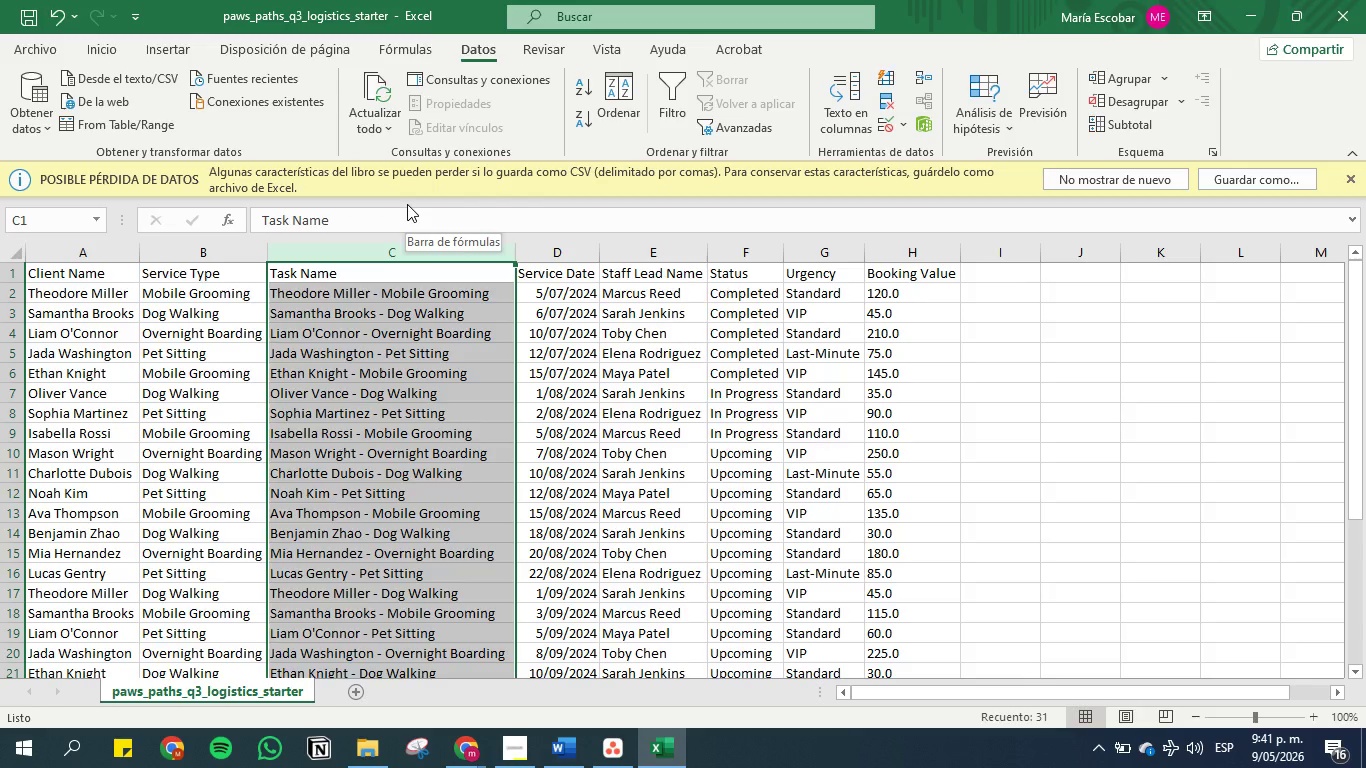 
left_click([1355, 177])
 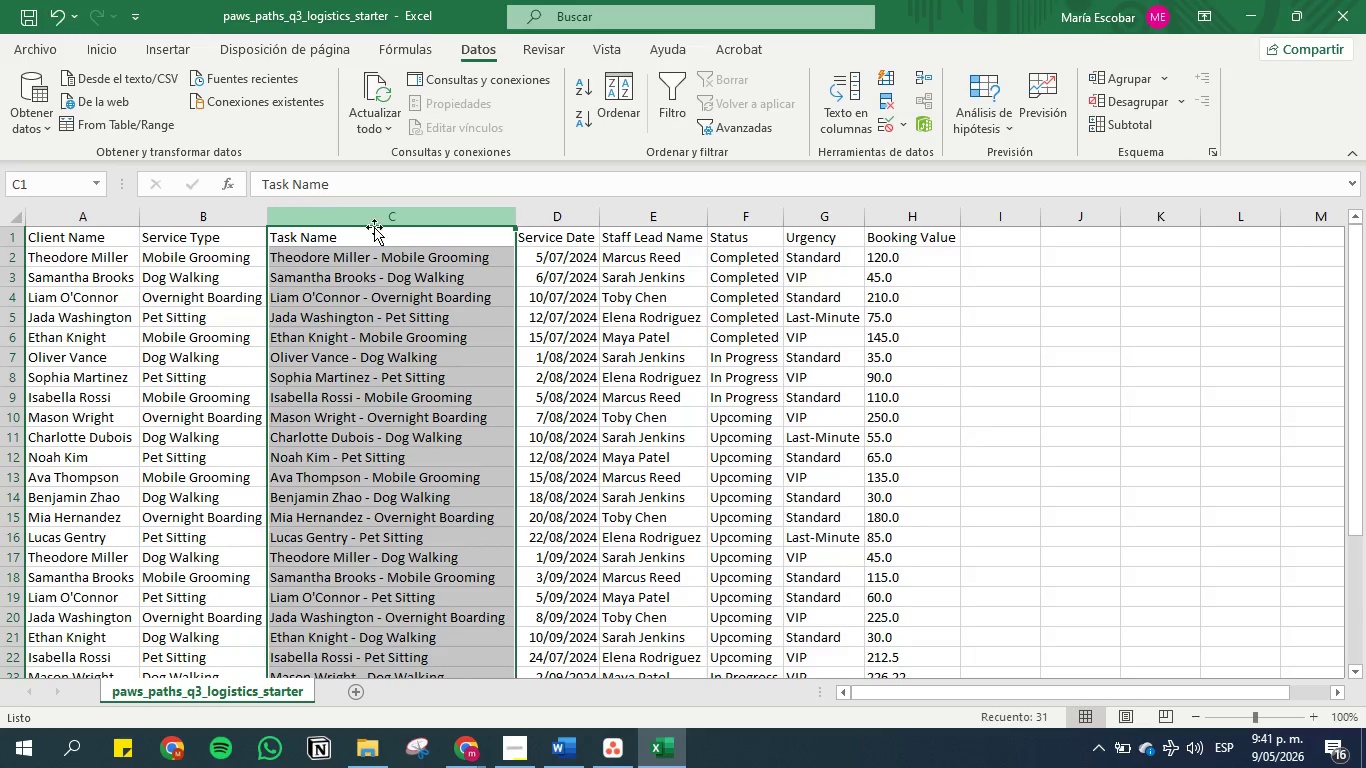 
left_click([1056, 319])
 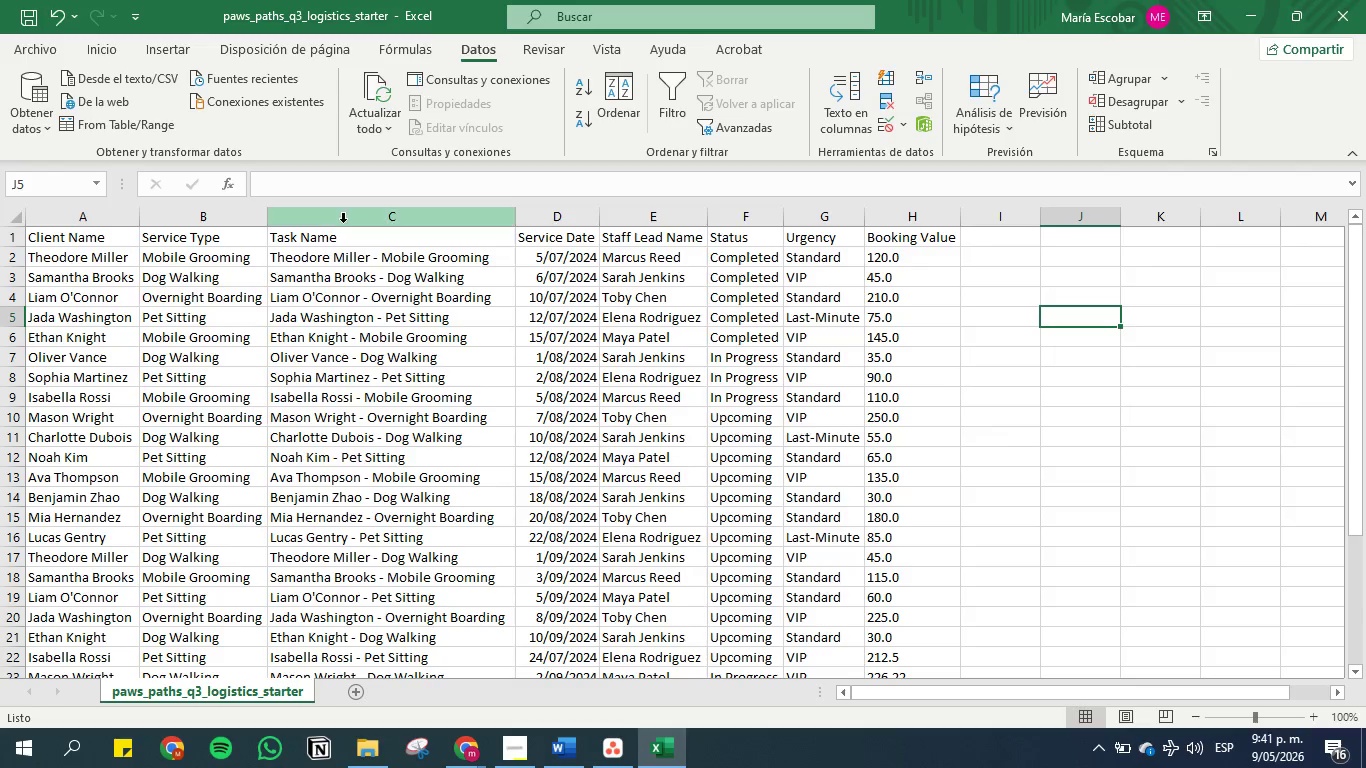 
left_click_drag(start_coordinate=[343, 213], to_coordinate=[367, 221])
 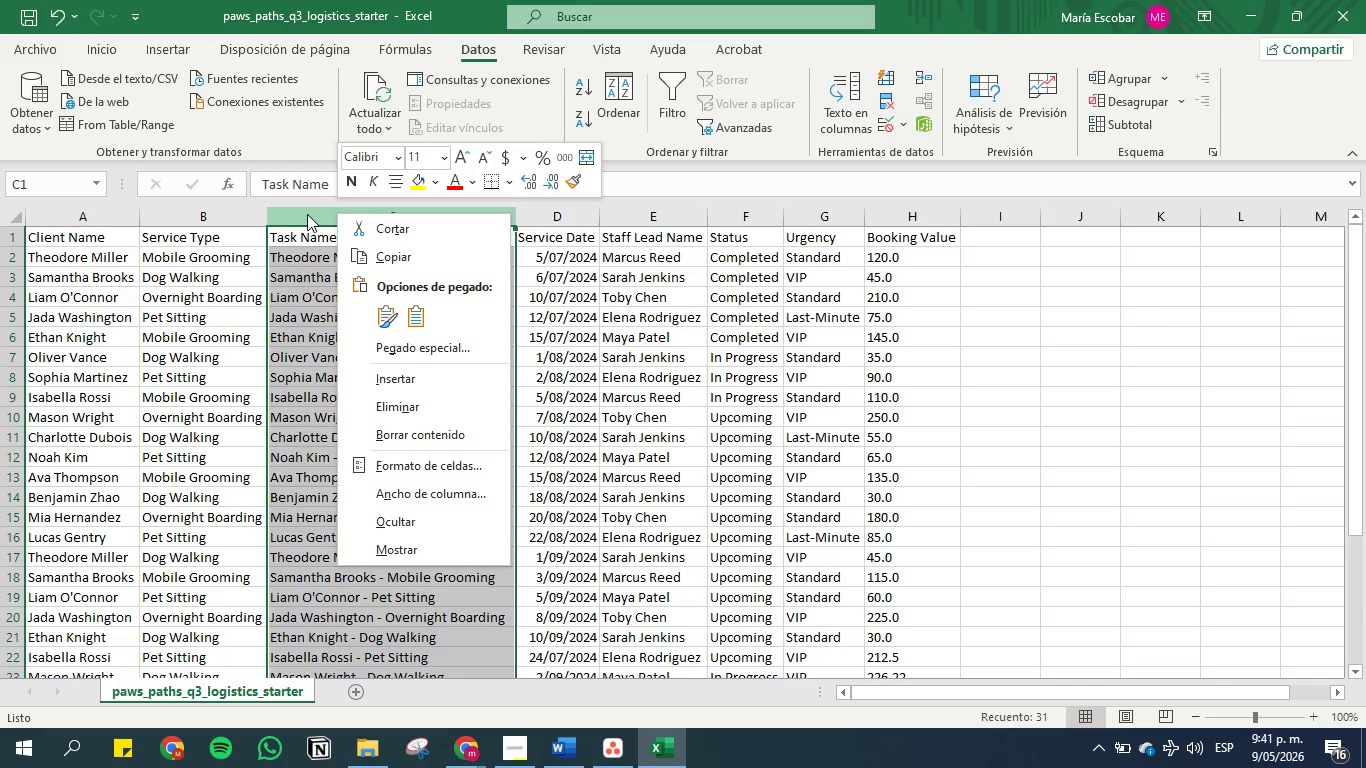 
left_click_drag(start_coordinate=[284, 214], to_coordinate=[308, 214])
 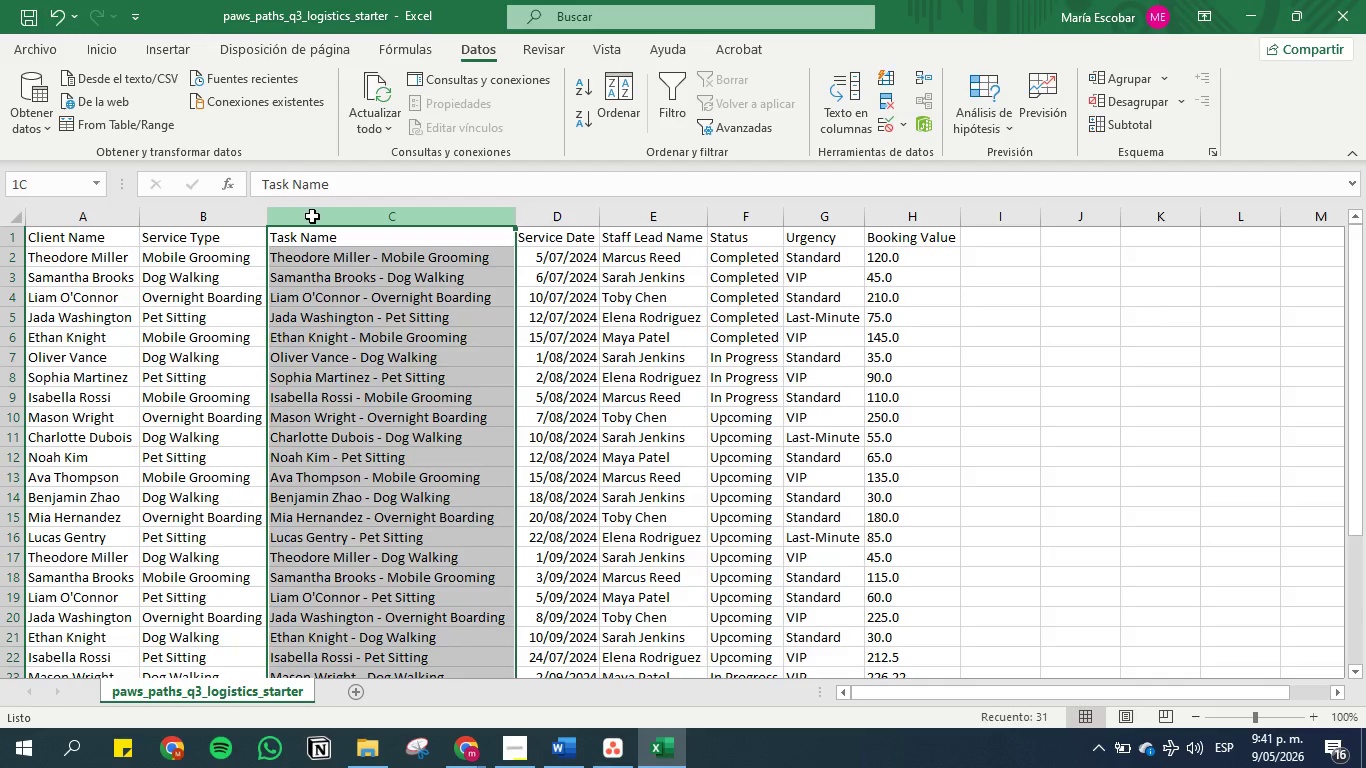 
left_click_drag(start_coordinate=[312, 216], to_coordinate=[266, 216])
 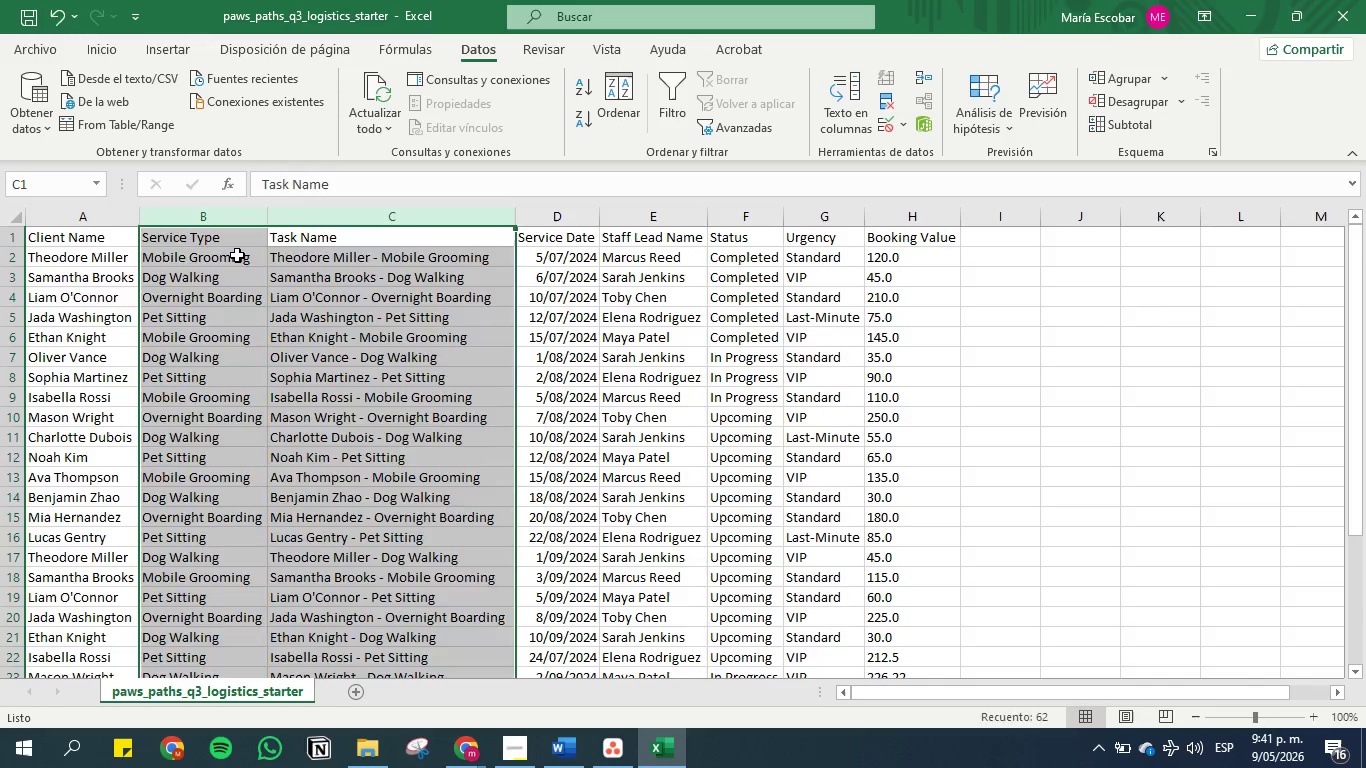 
left_click([237, 255])
 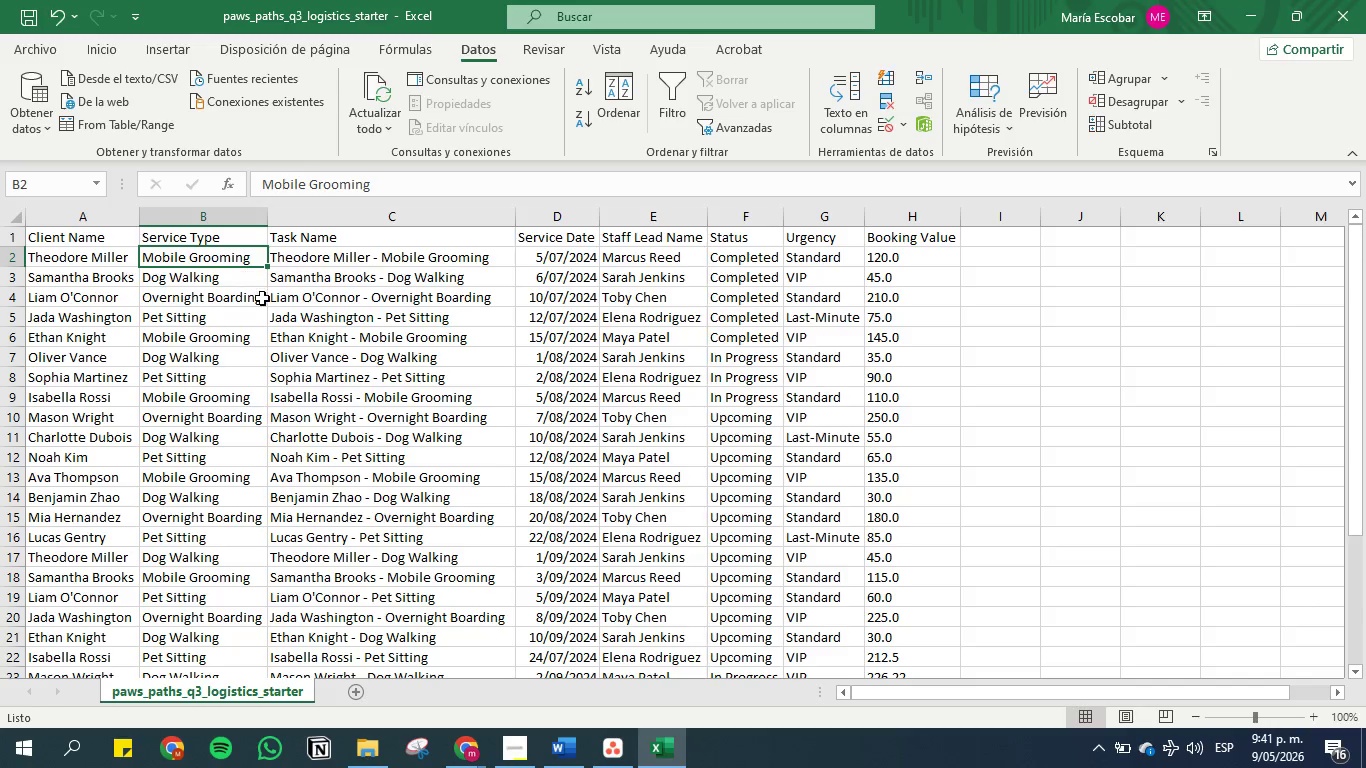 
left_click([344, 325])
 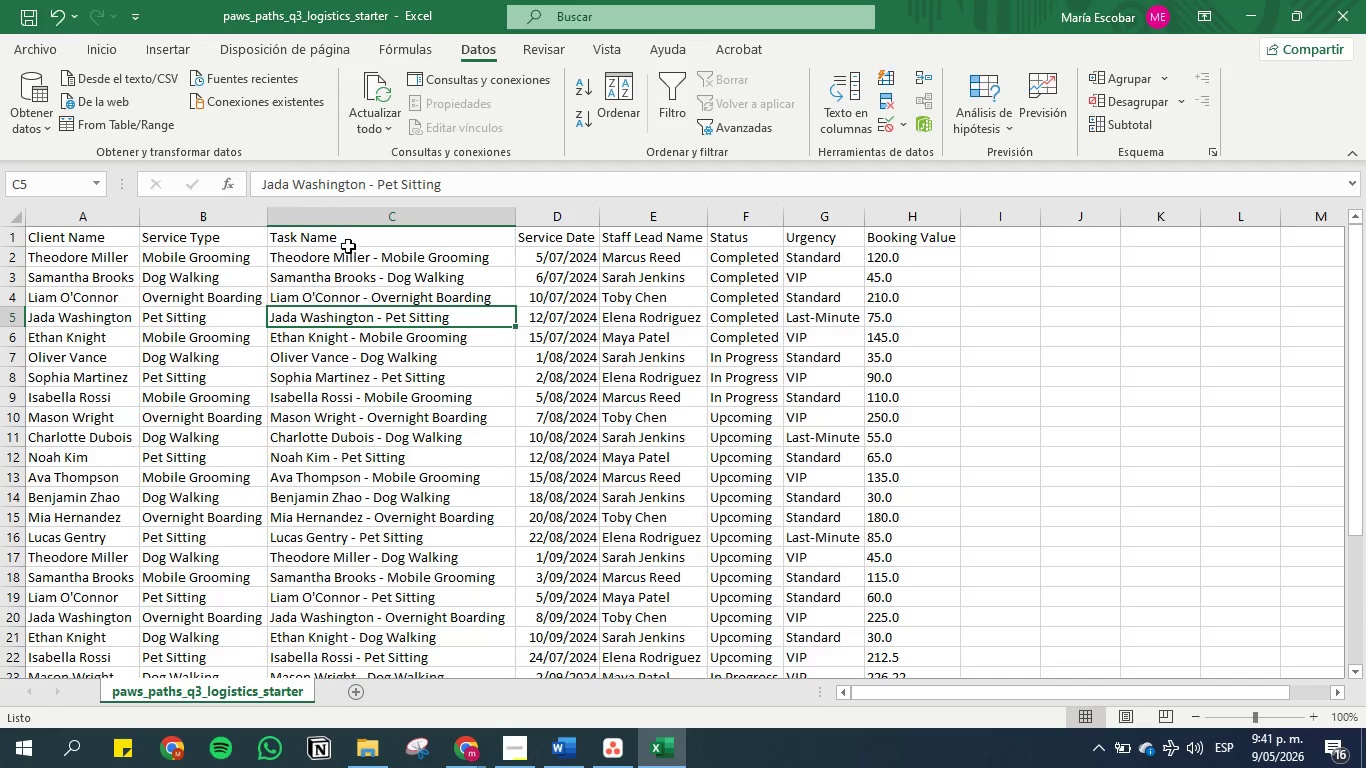 
left_click([346, 241])
 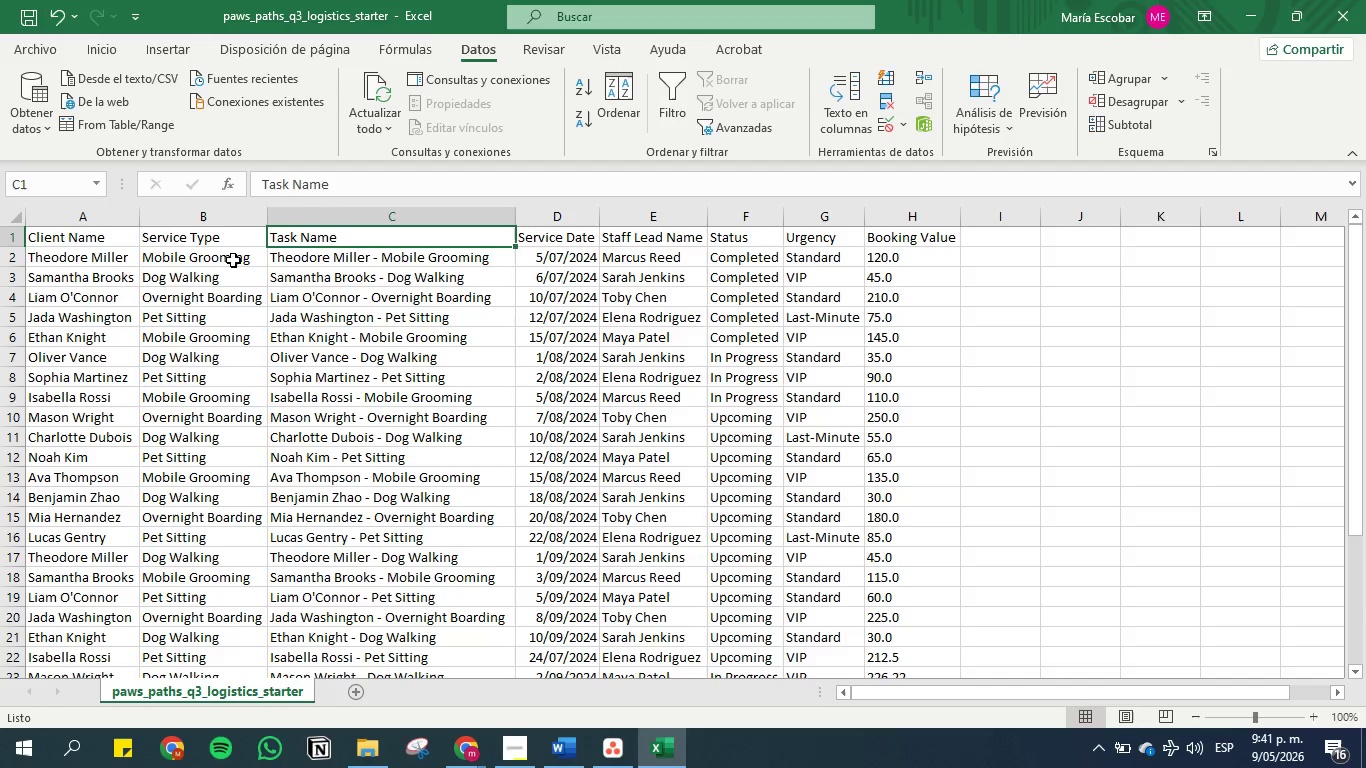 
left_click([87, 245])
 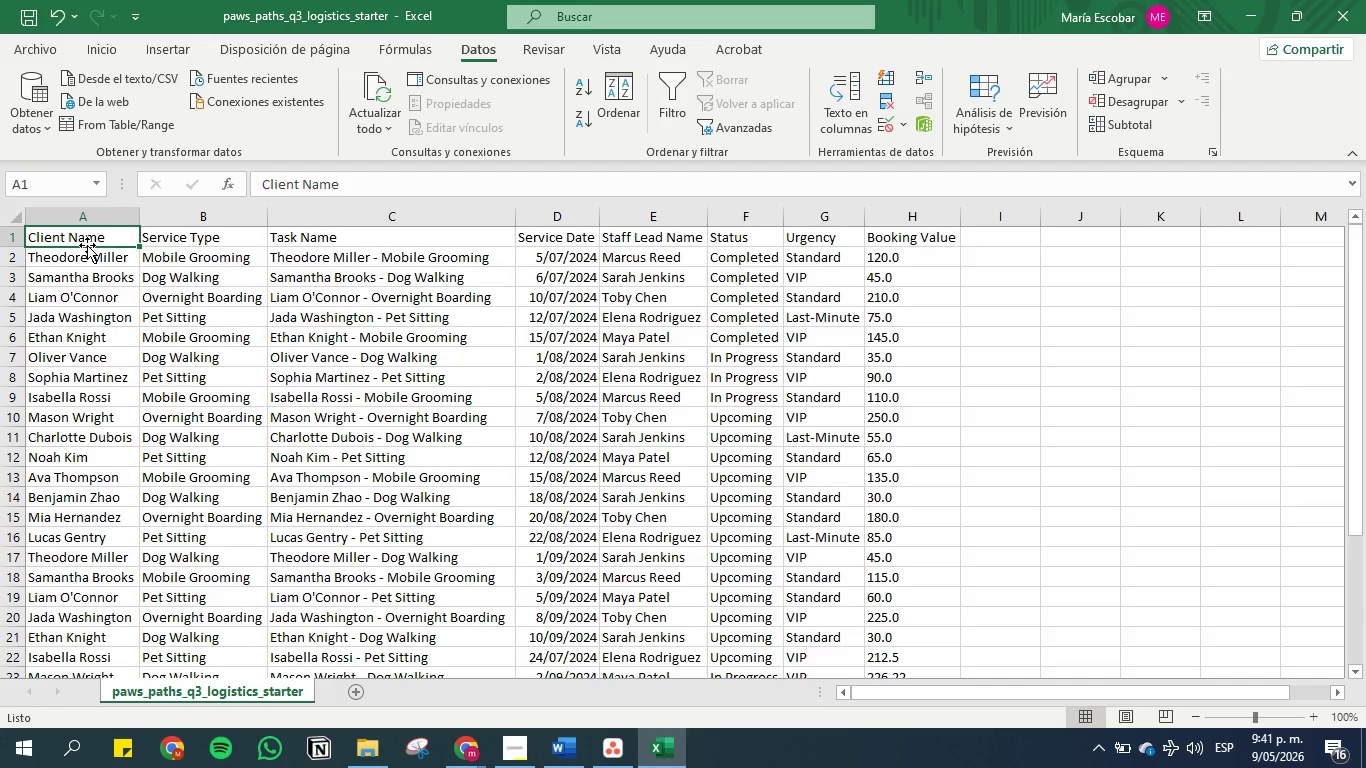 
wait(20.08)
 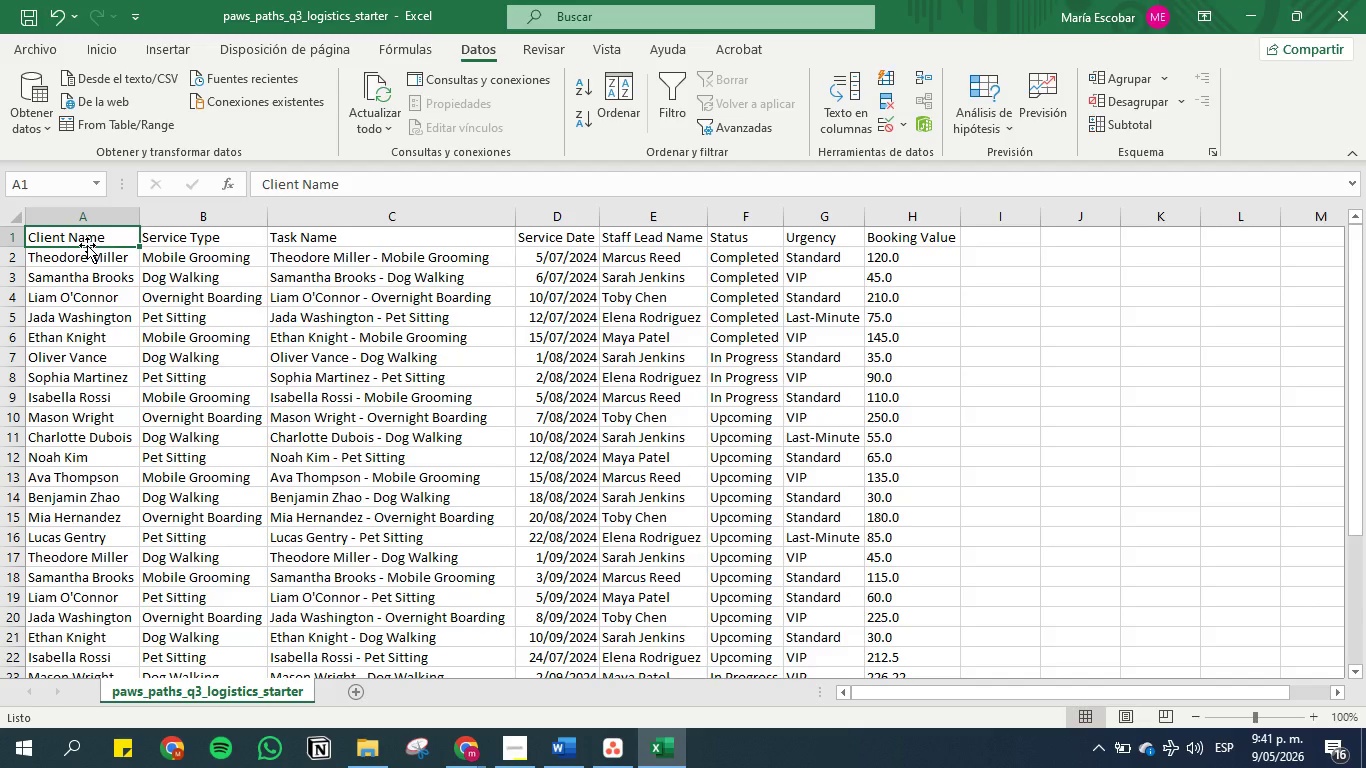 
double_click([138, 216])
 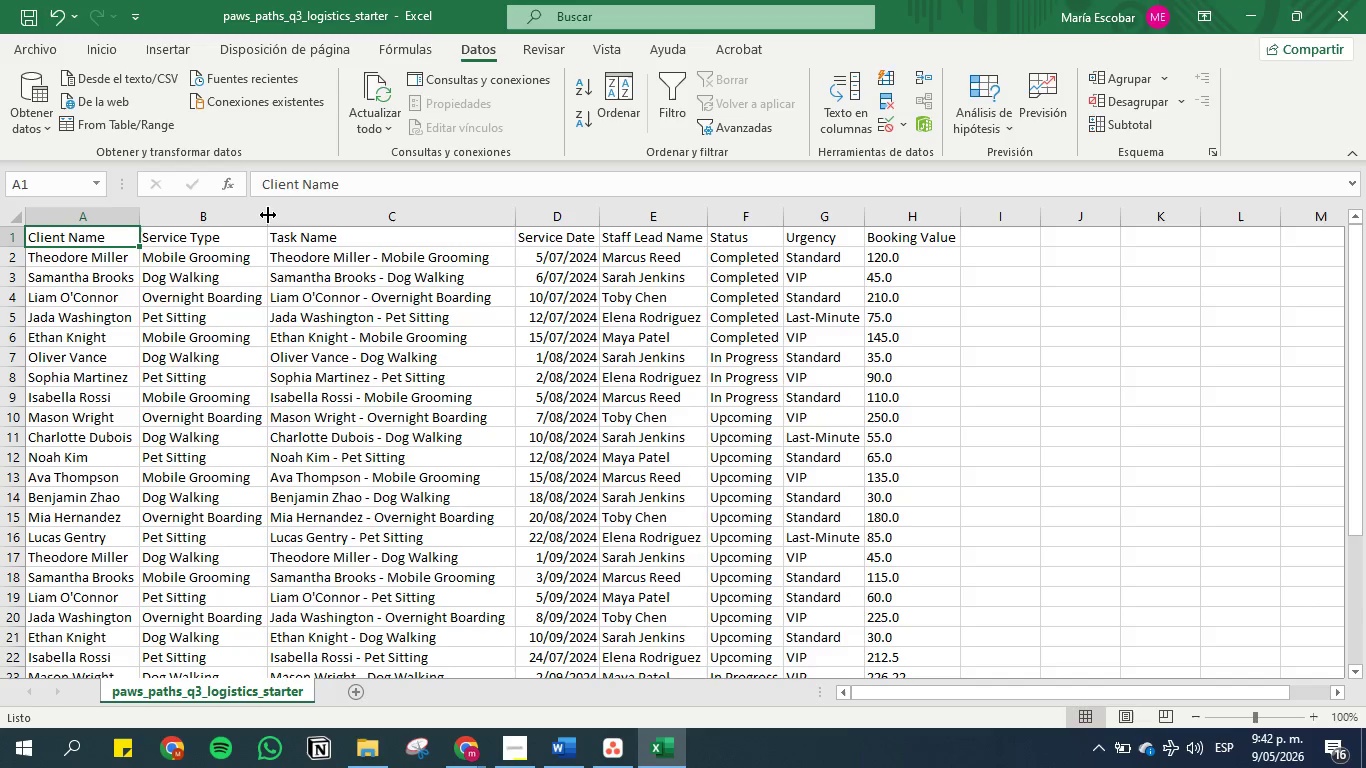 
double_click([266, 215])
 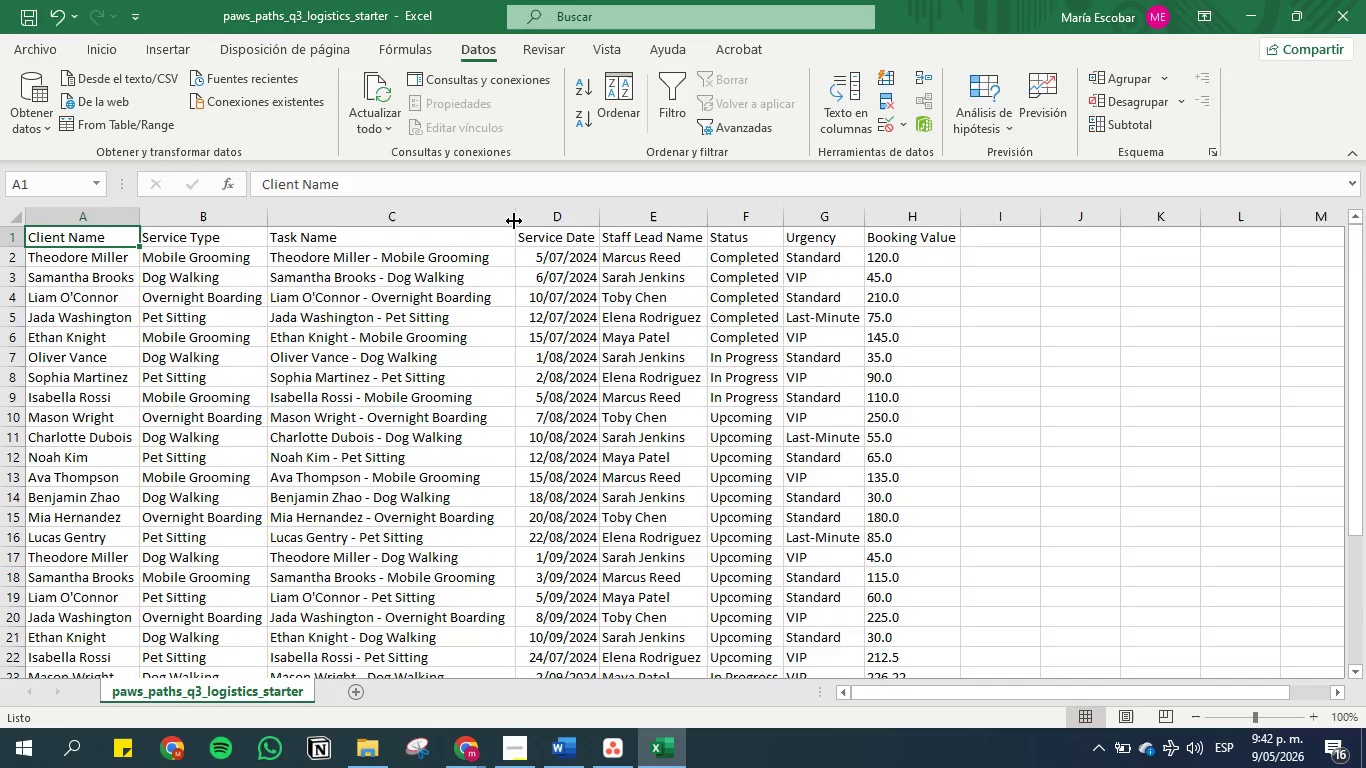 
double_click([516, 222])
 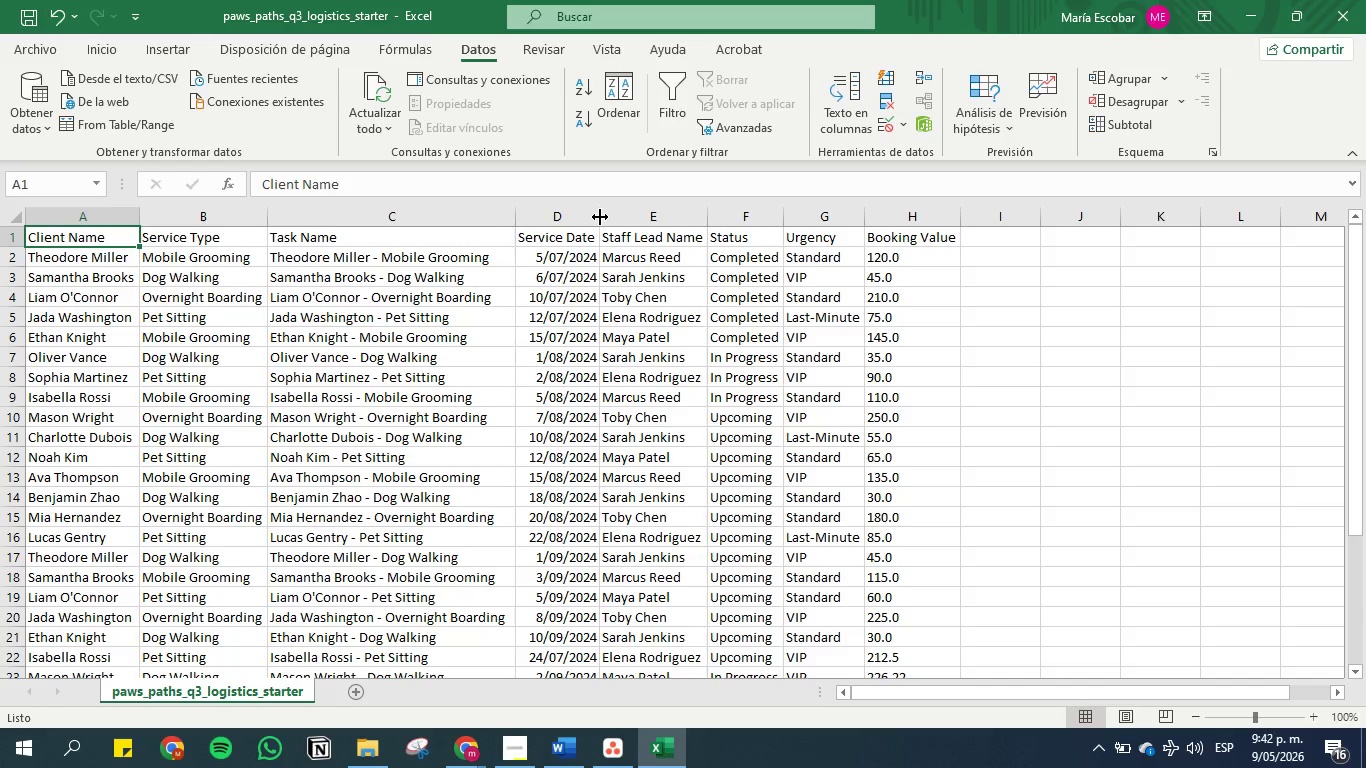 
double_click([599, 217])
 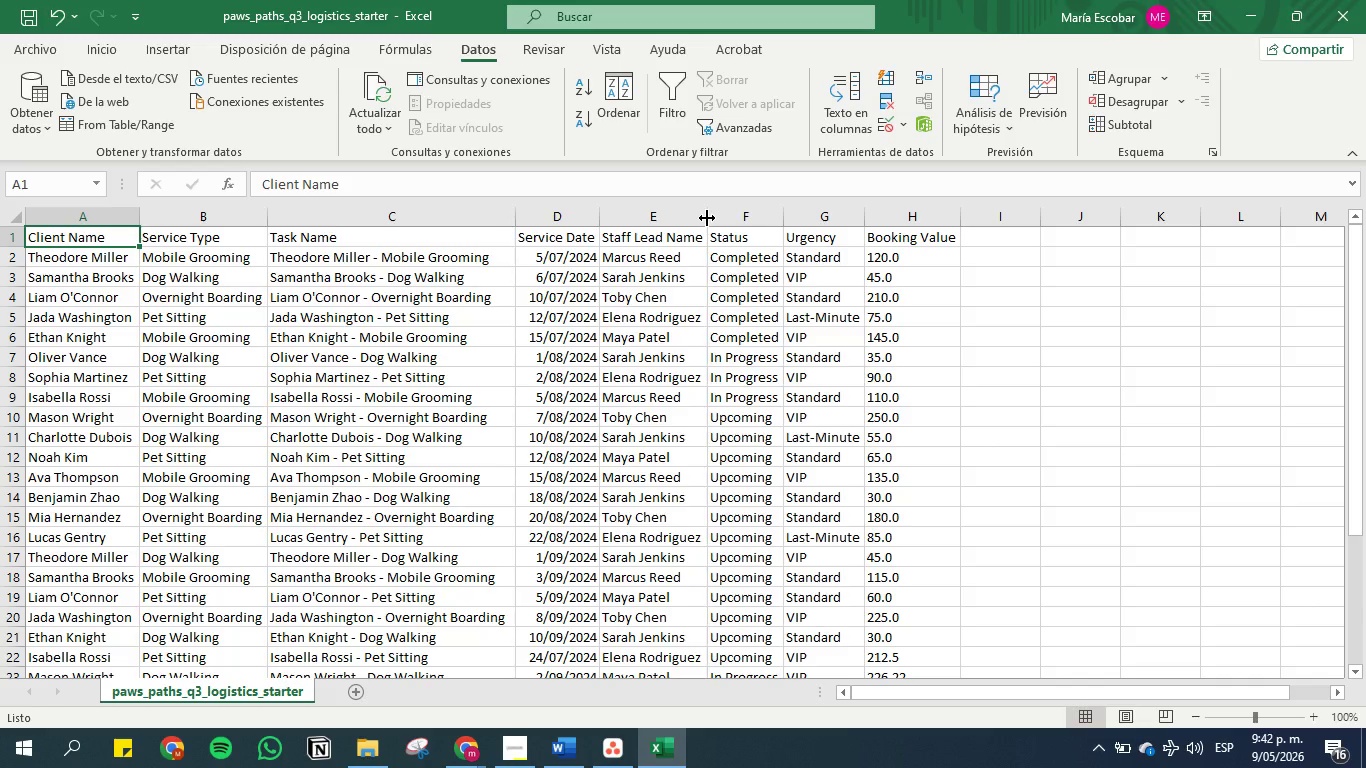 
double_click([707, 218])
 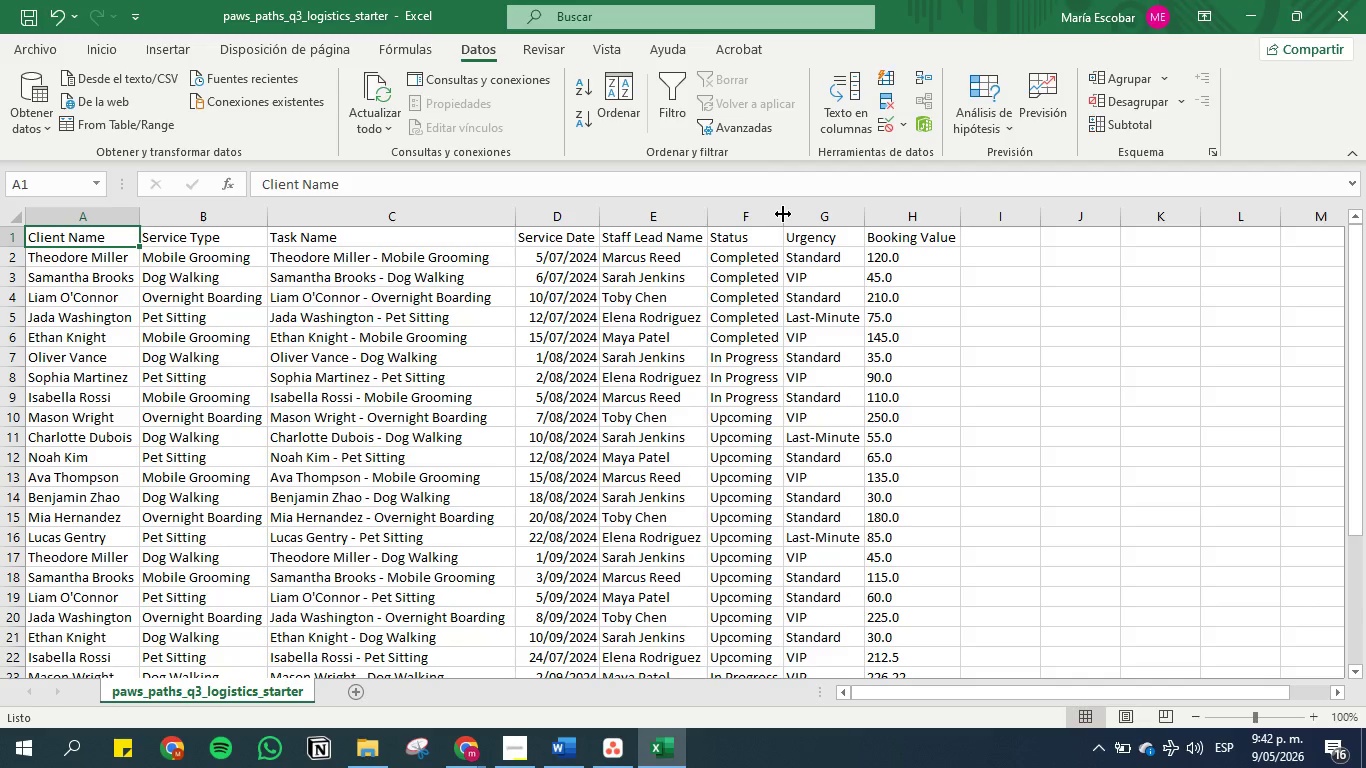 
double_click([783, 214])
 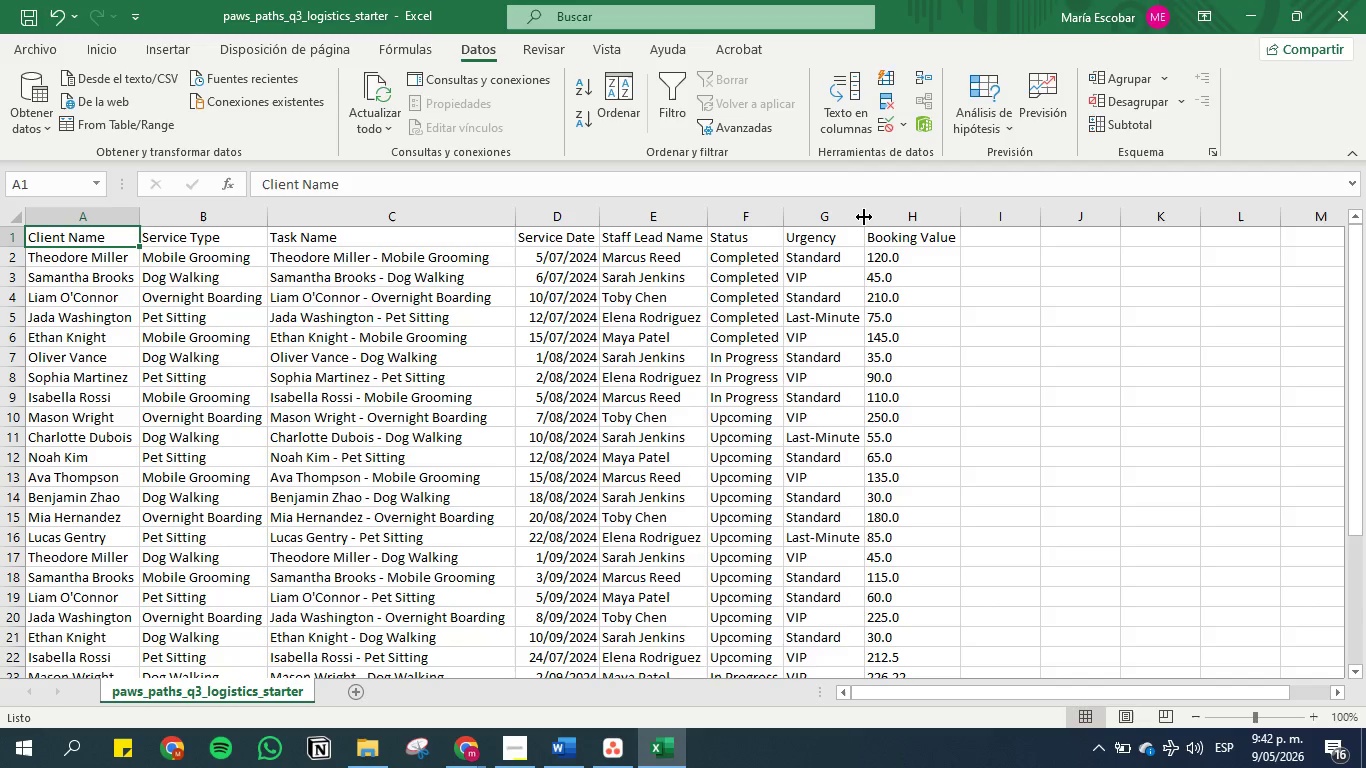 
double_click([864, 217])
 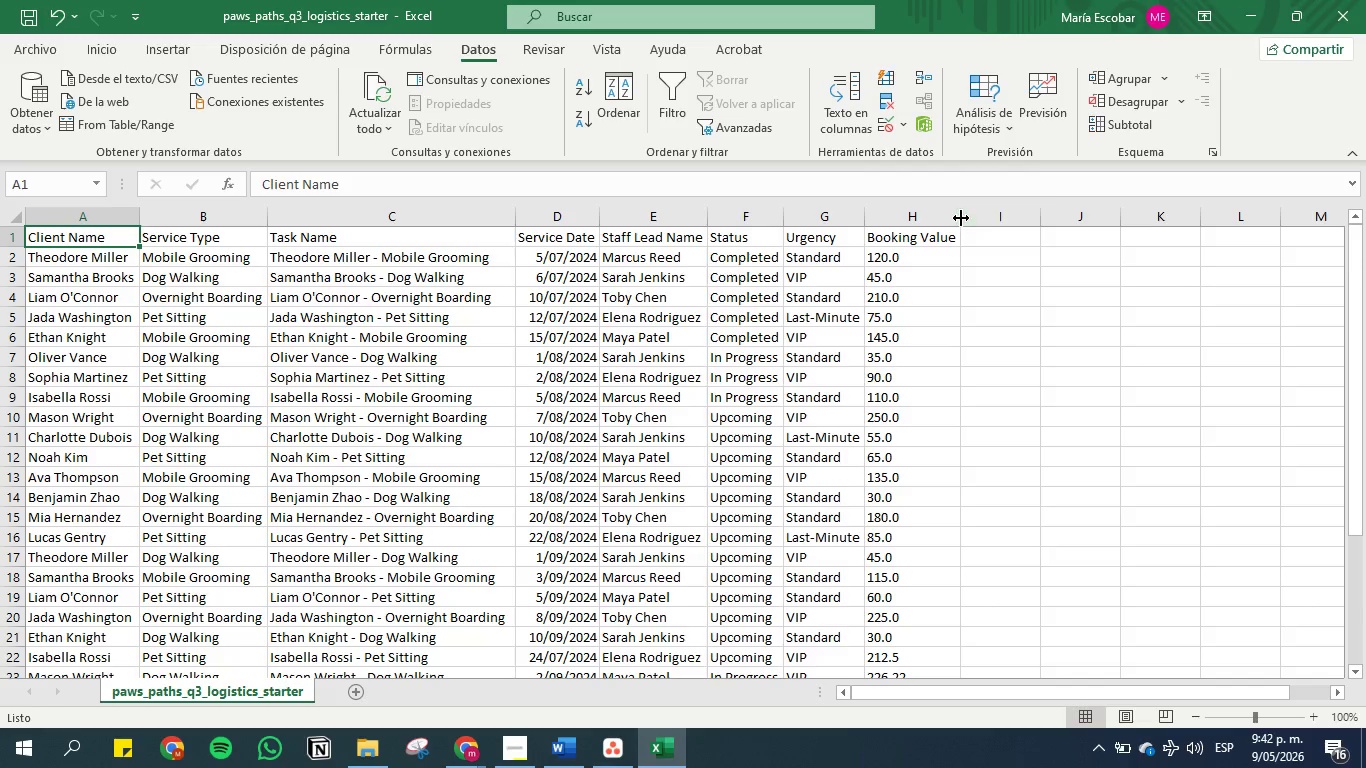 
double_click([961, 218])
 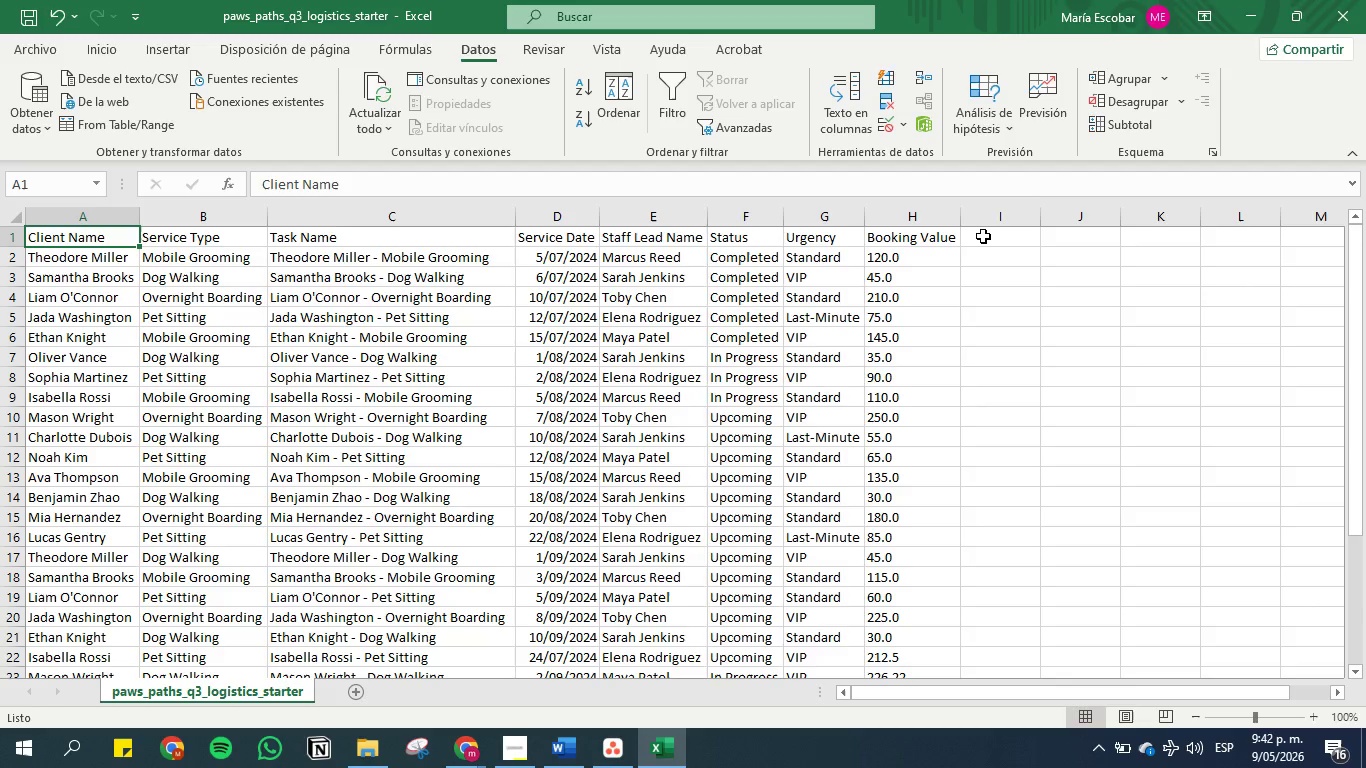 
left_click([983, 236])
 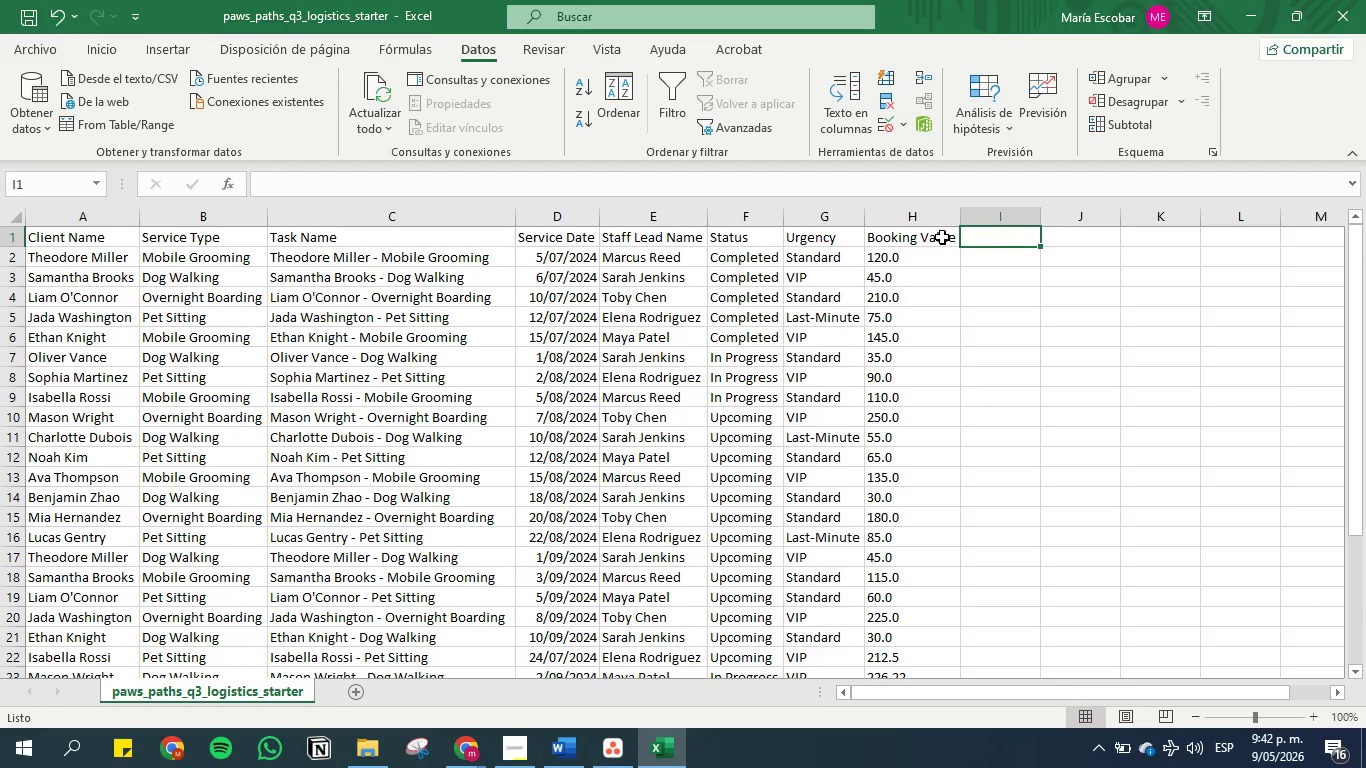 
left_click([942, 237])
 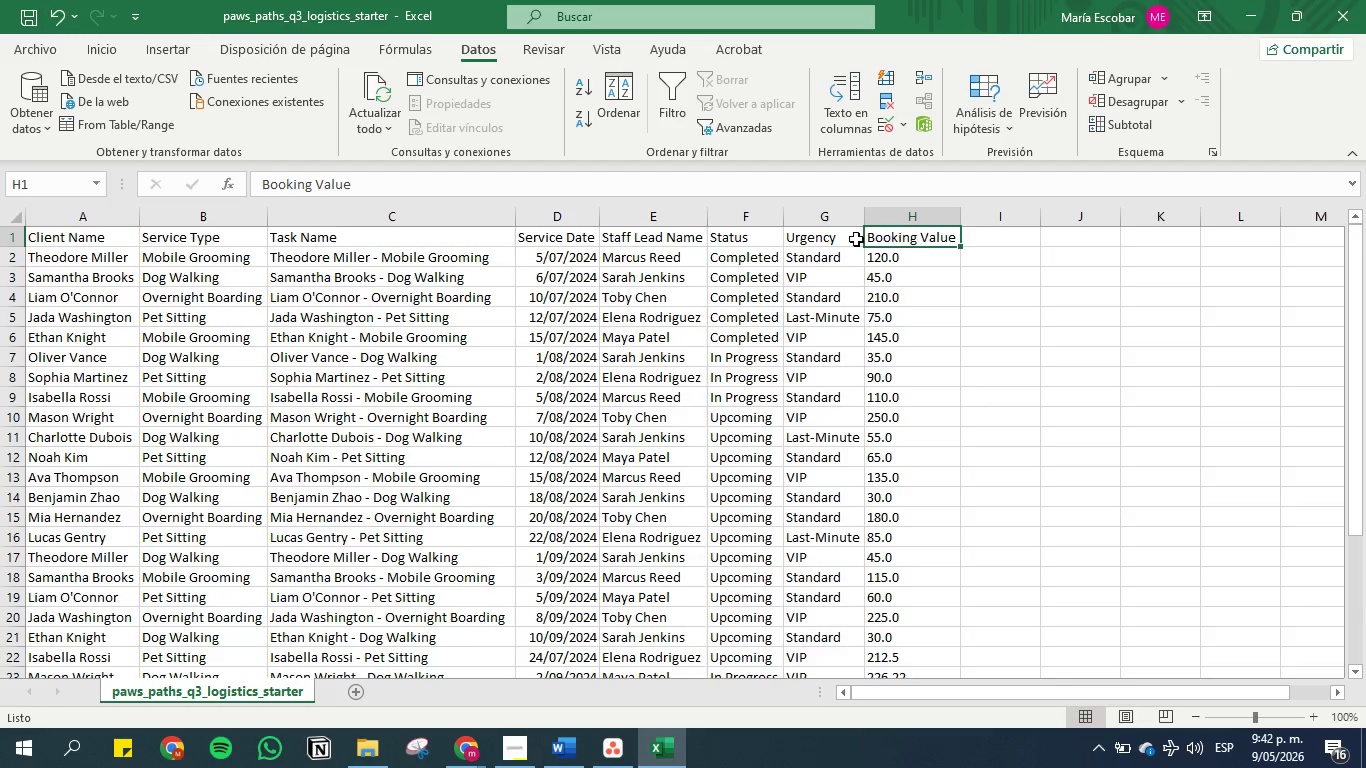 
left_click([856, 239])
 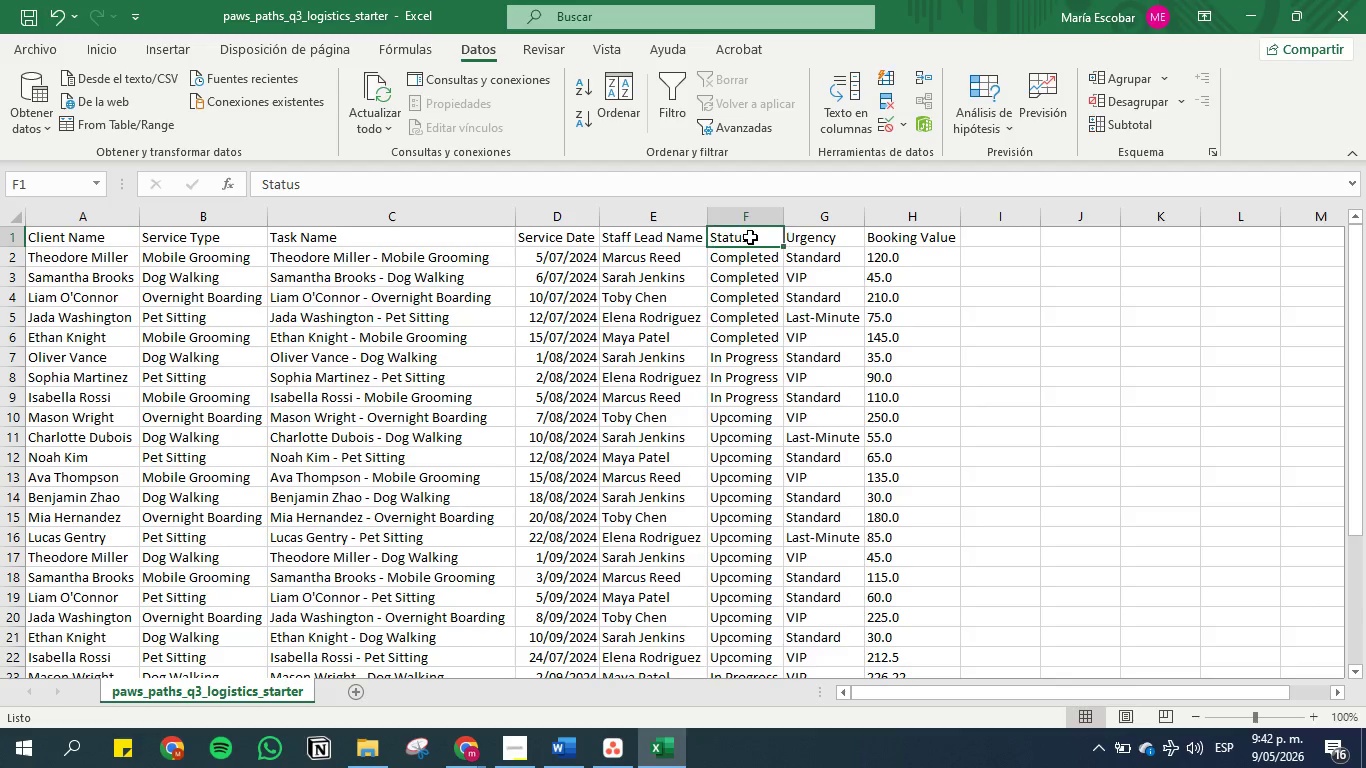 
double_click([652, 242])
 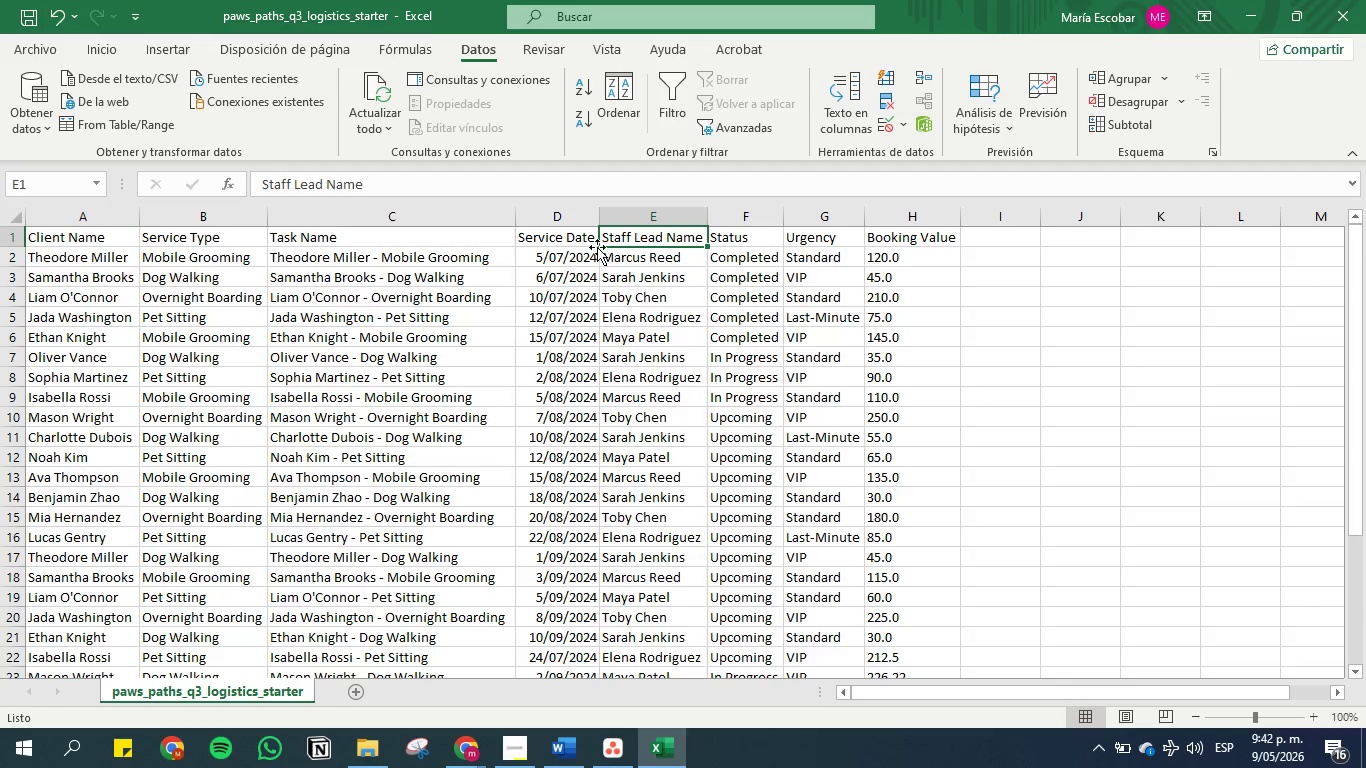 
left_click([563, 233])
 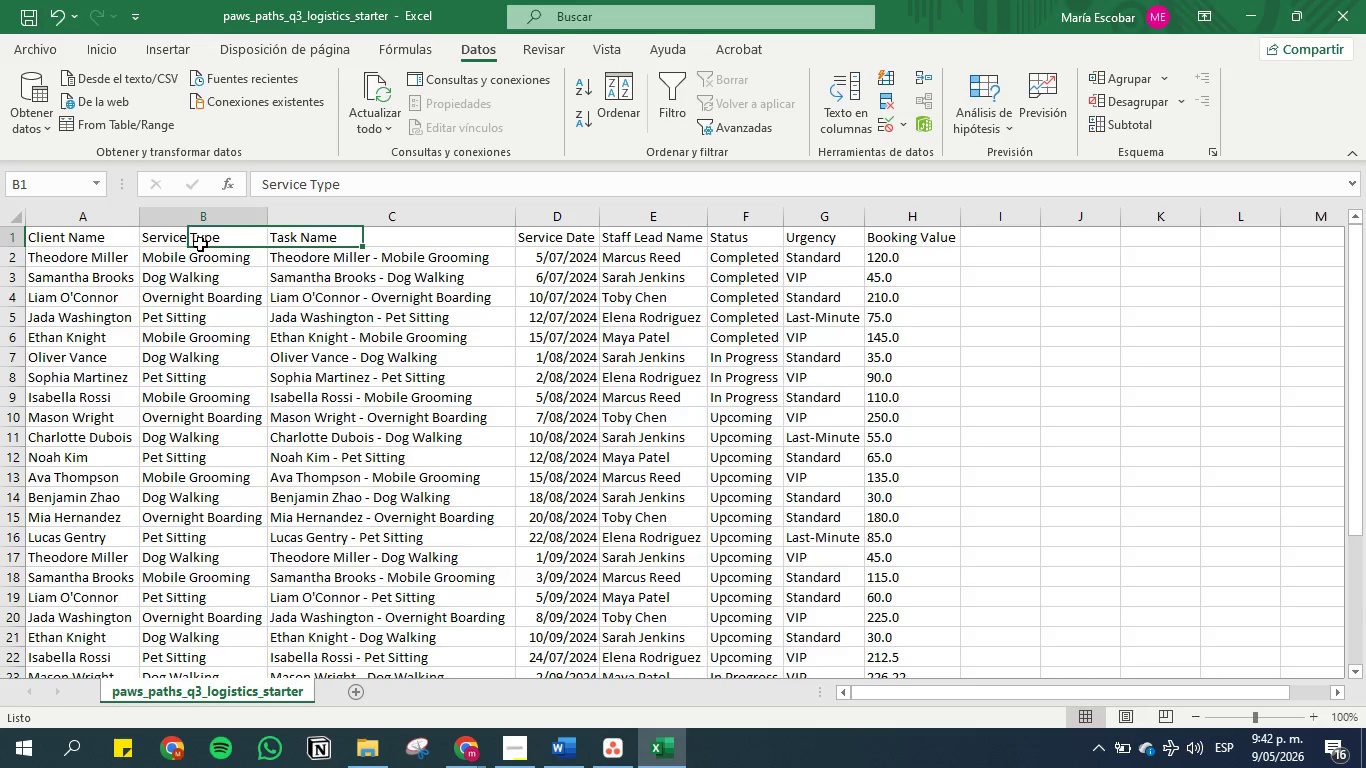 
double_click([104, 244])
 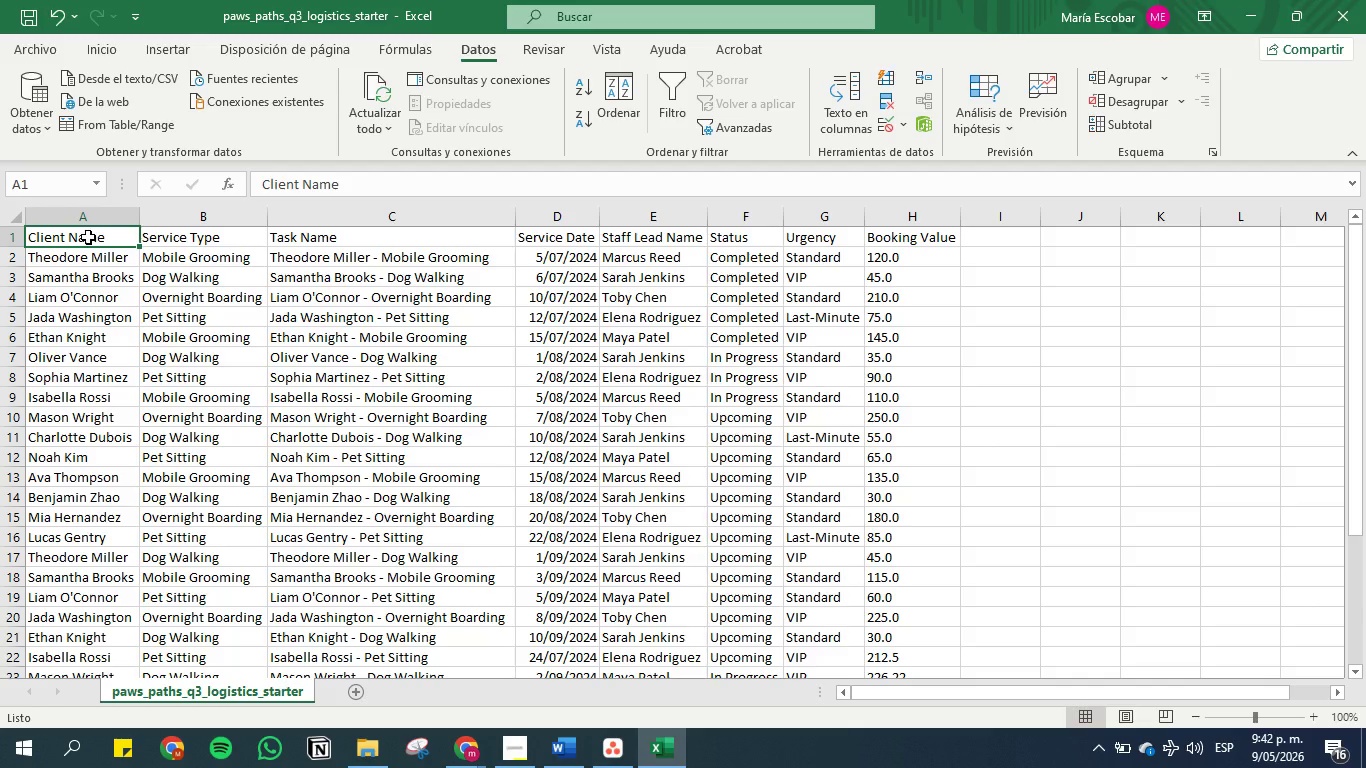 
scroll: coordinate [159, 344], scroll_direction: down, amount: 6.0
 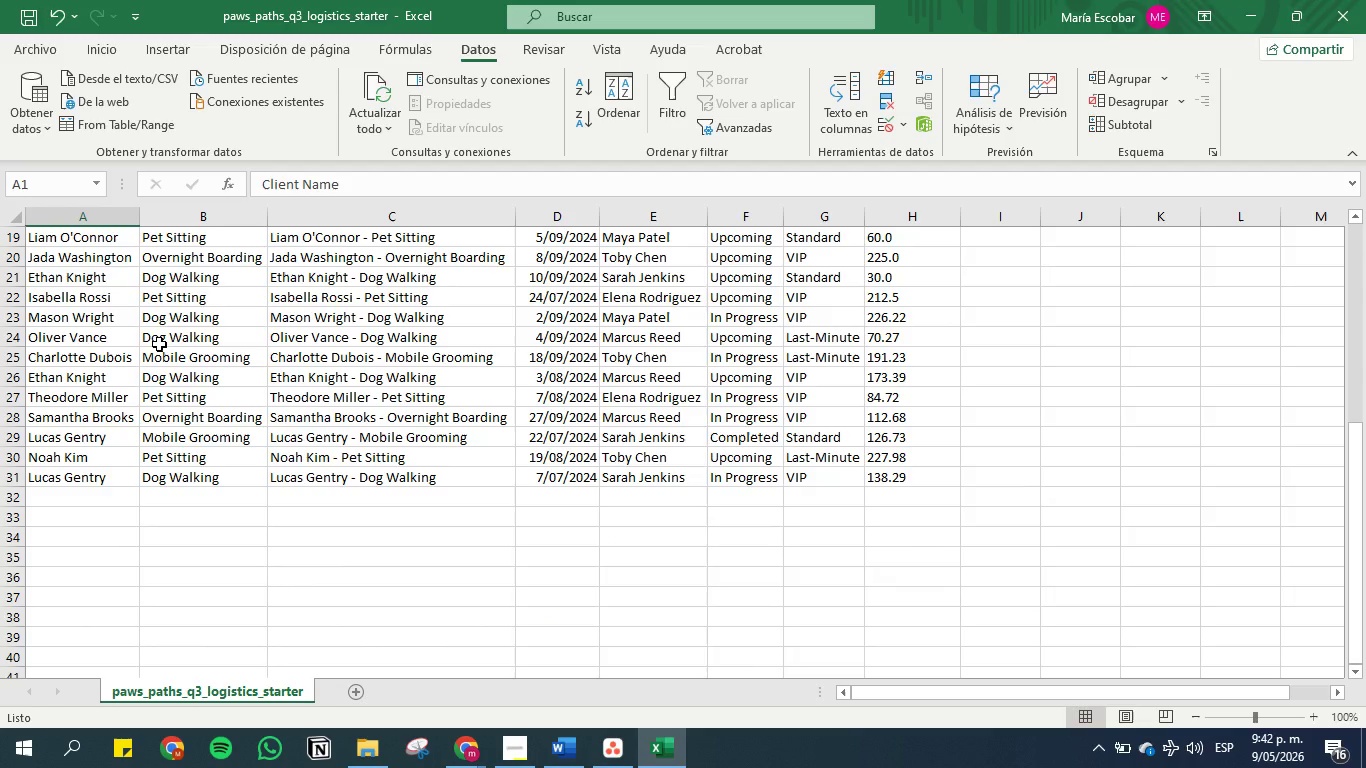 
scroll: coordinate [159, 344], scroll_direction: up, amount: 17.0
 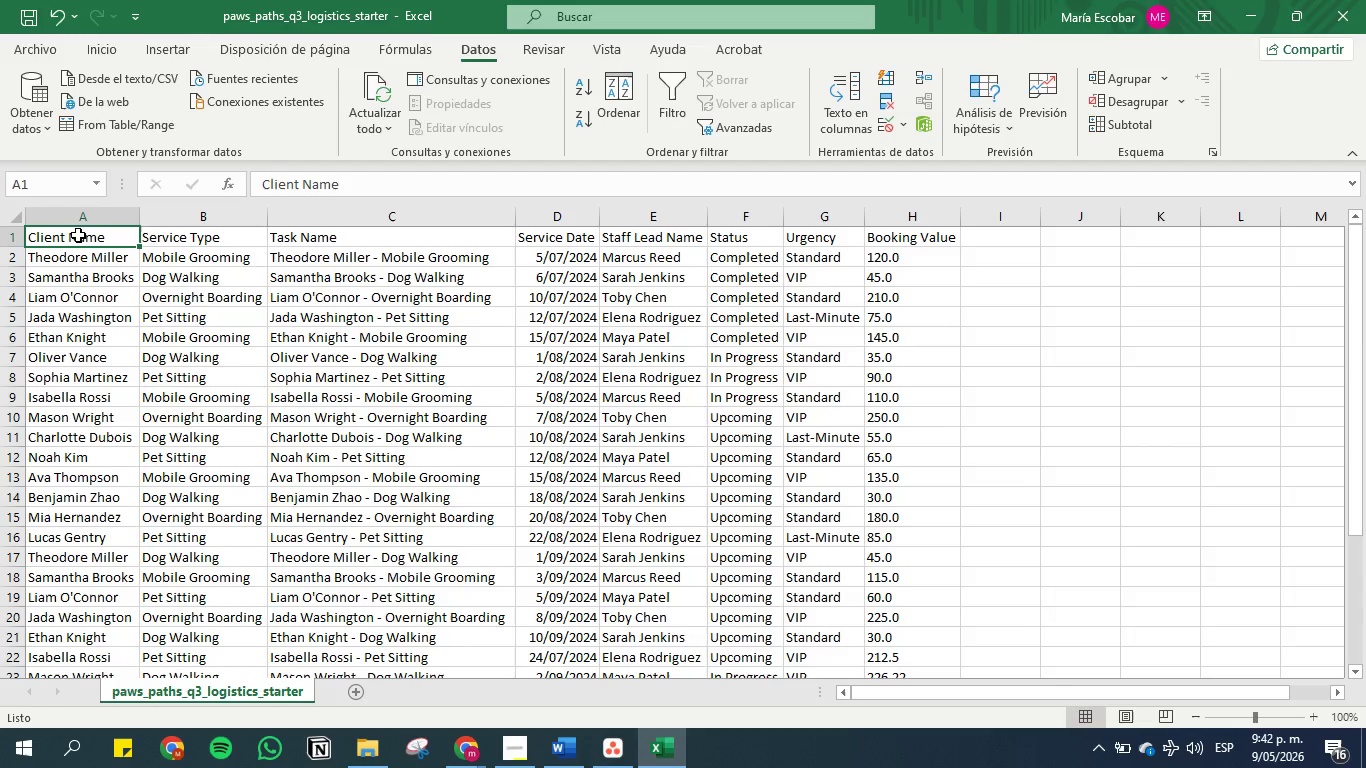 
left_click([78, 235])
 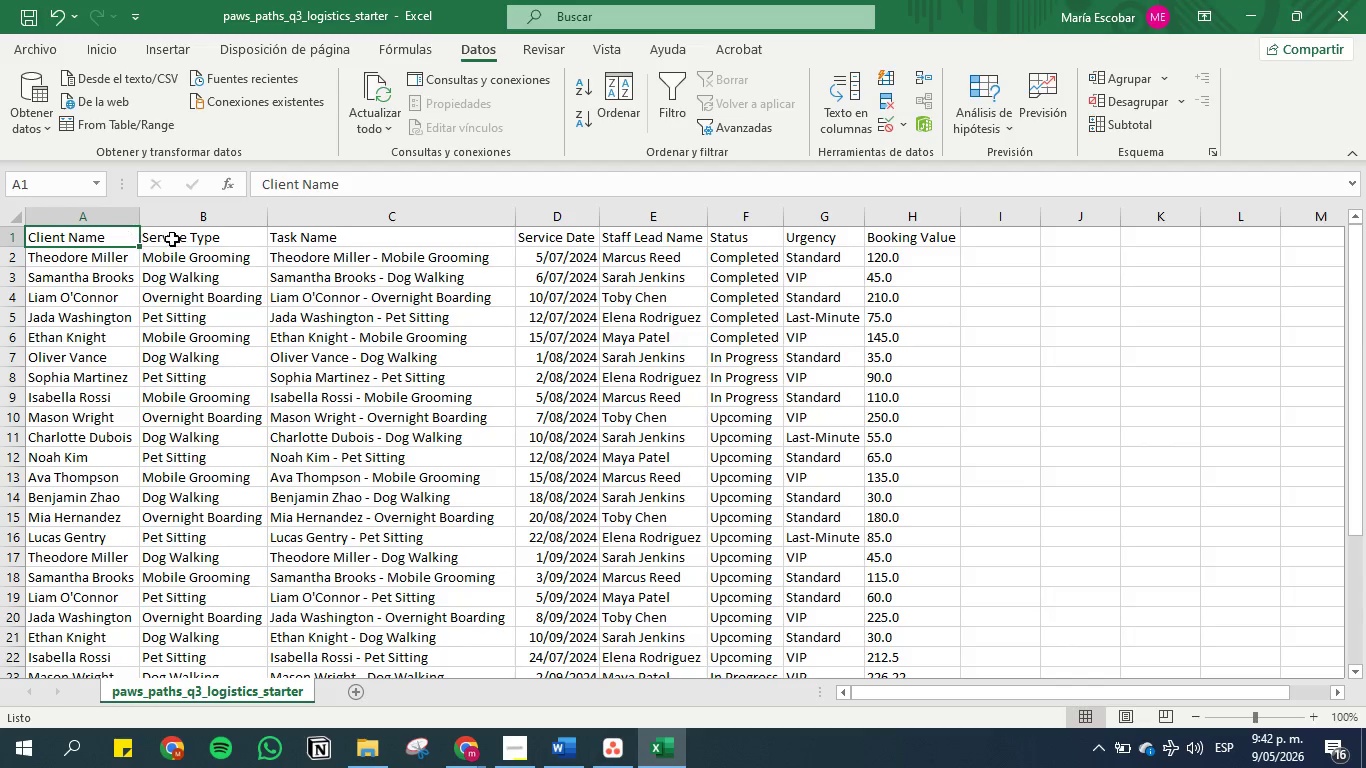 
left_click([176, 239])
 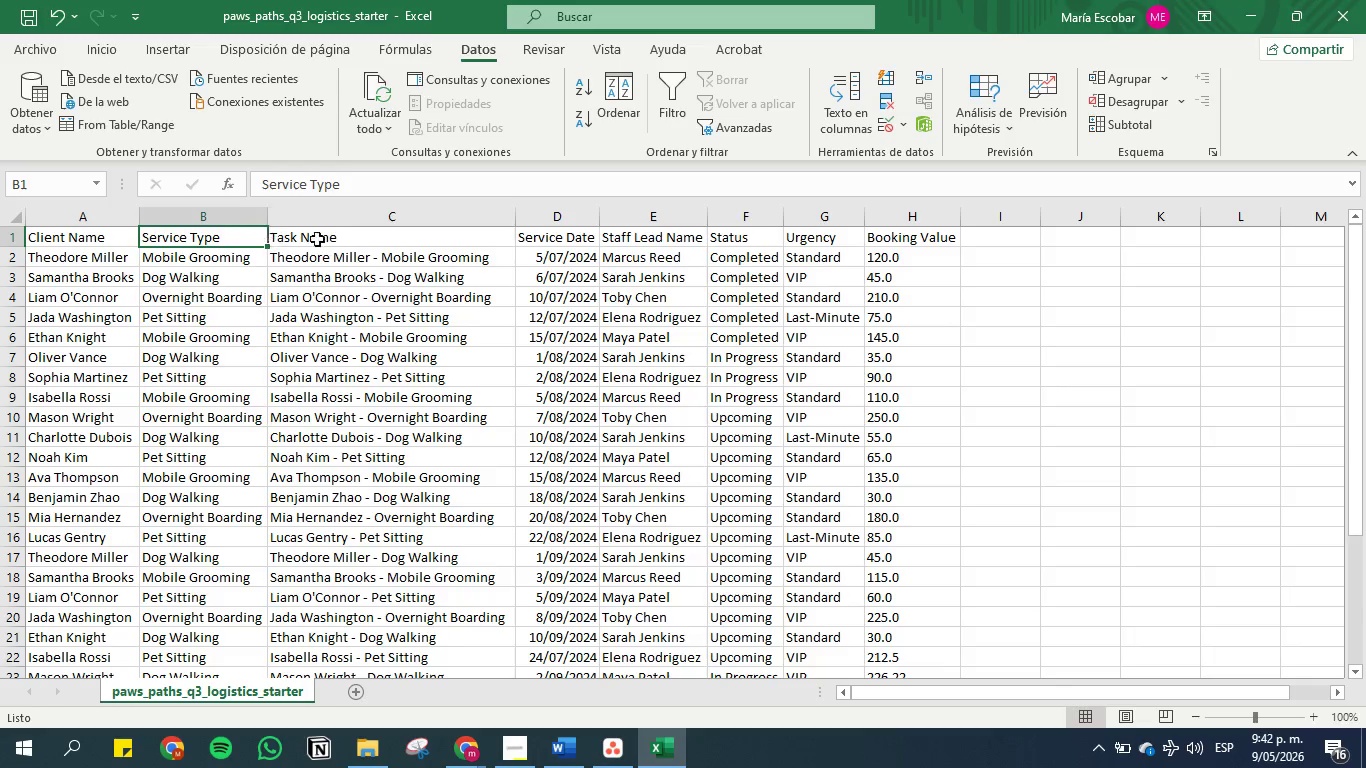 
left_click([323, 239])
 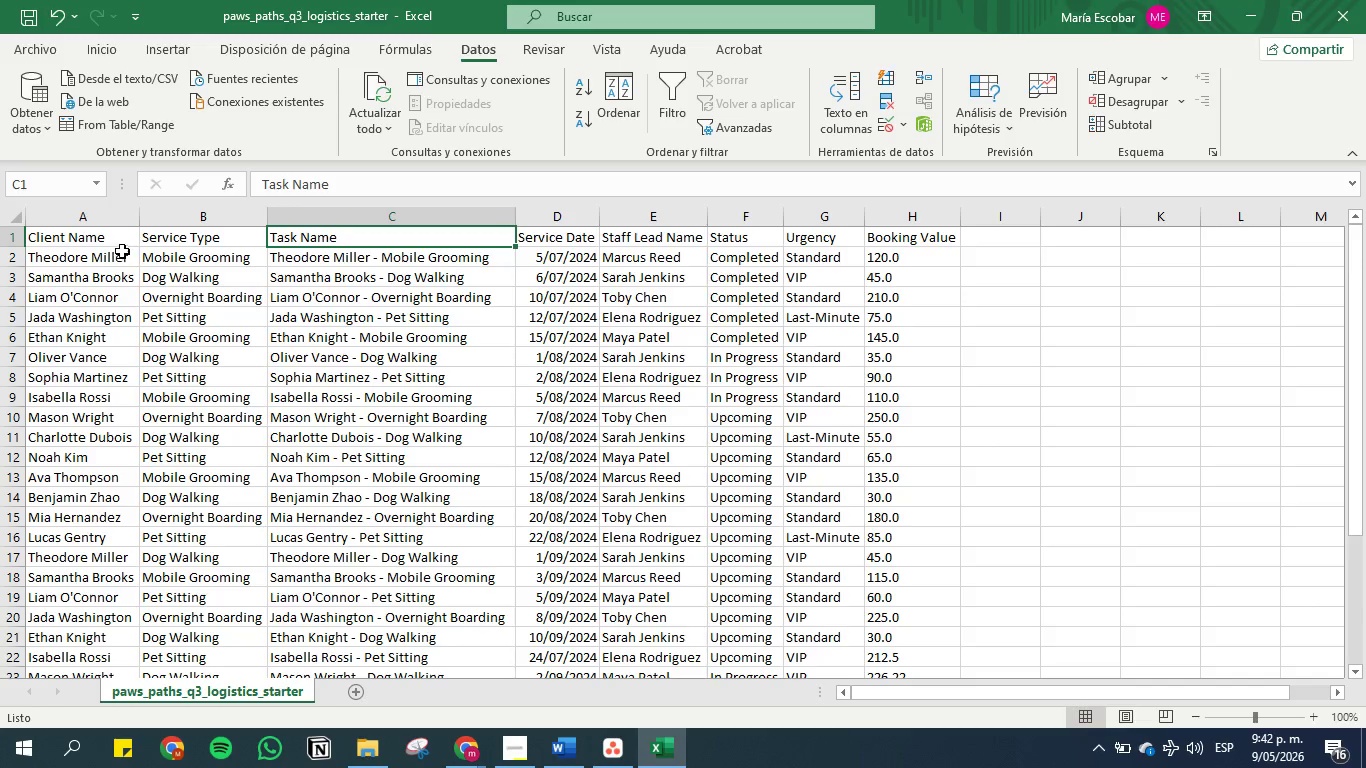 
left_click([108, 242])
 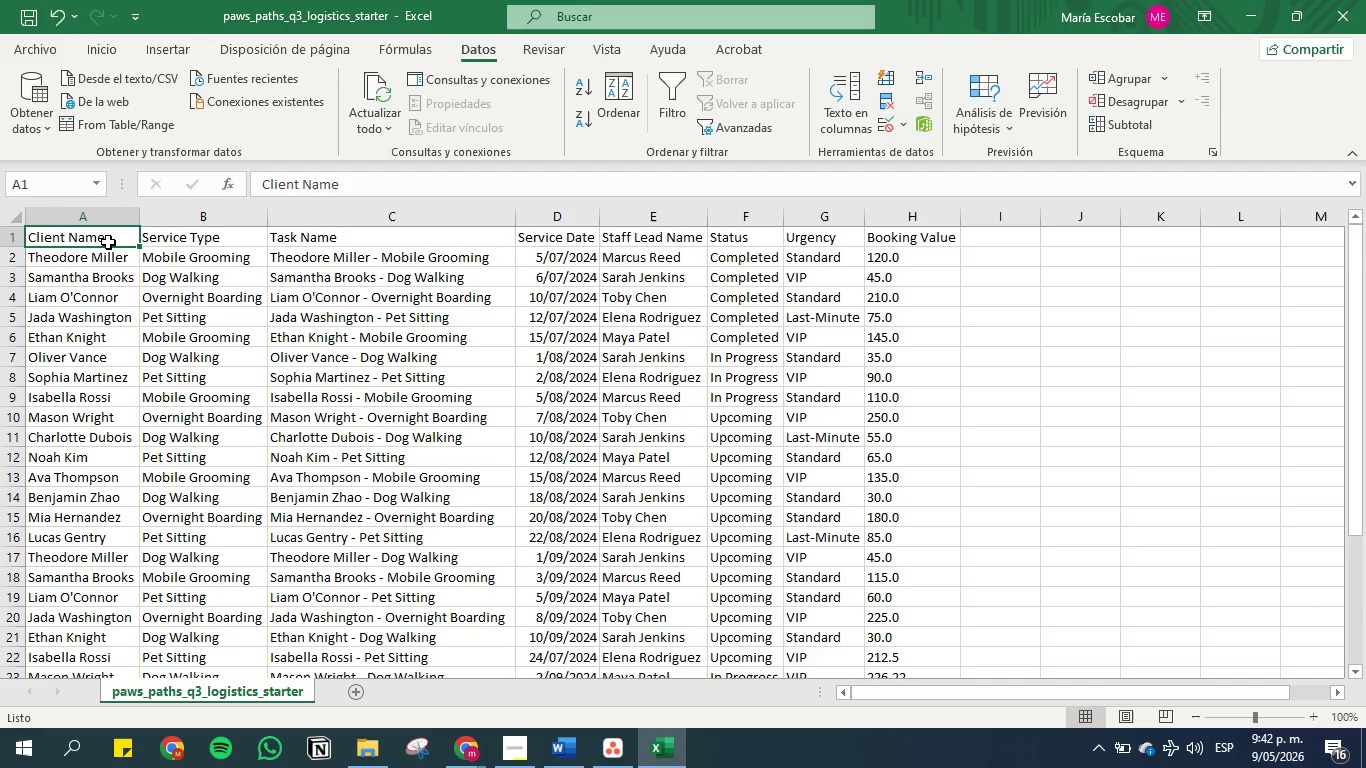 
wait(8.25)
 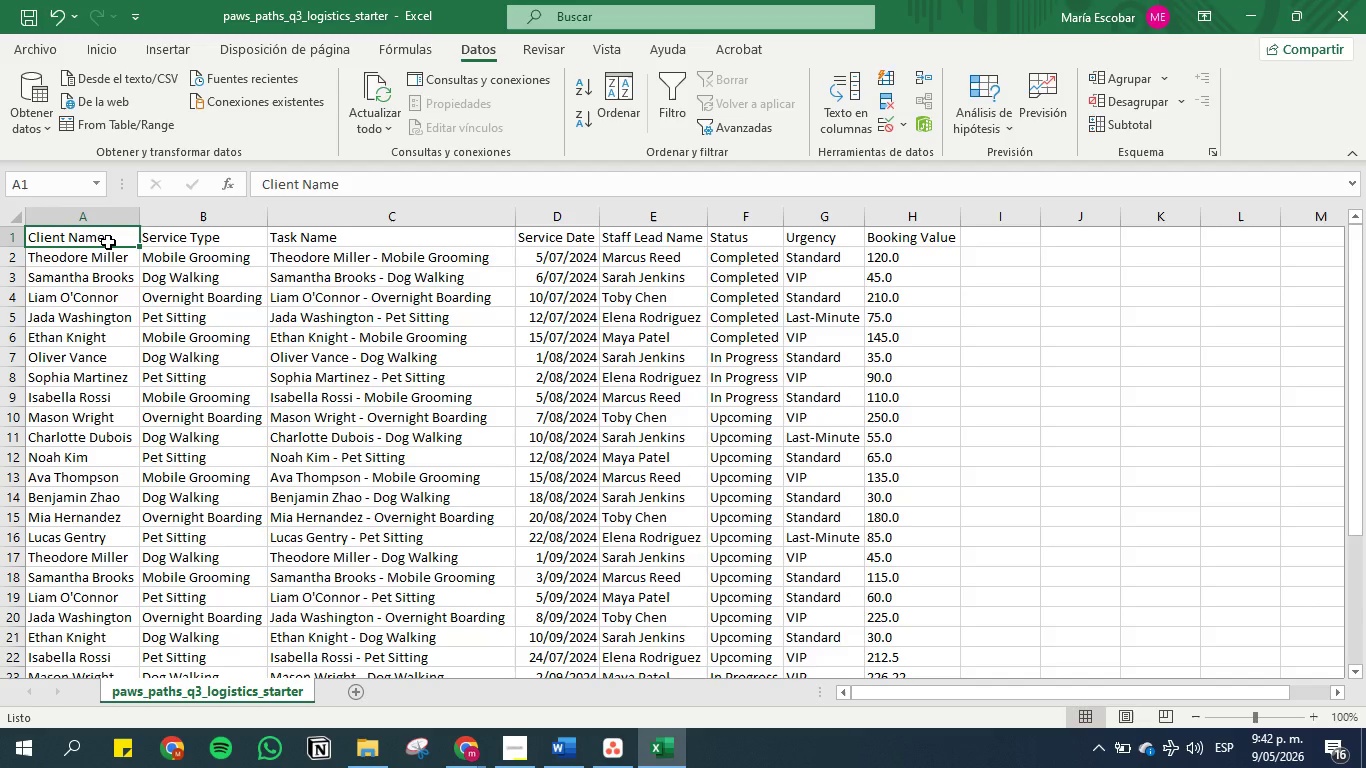 
double_click([140, 221])
 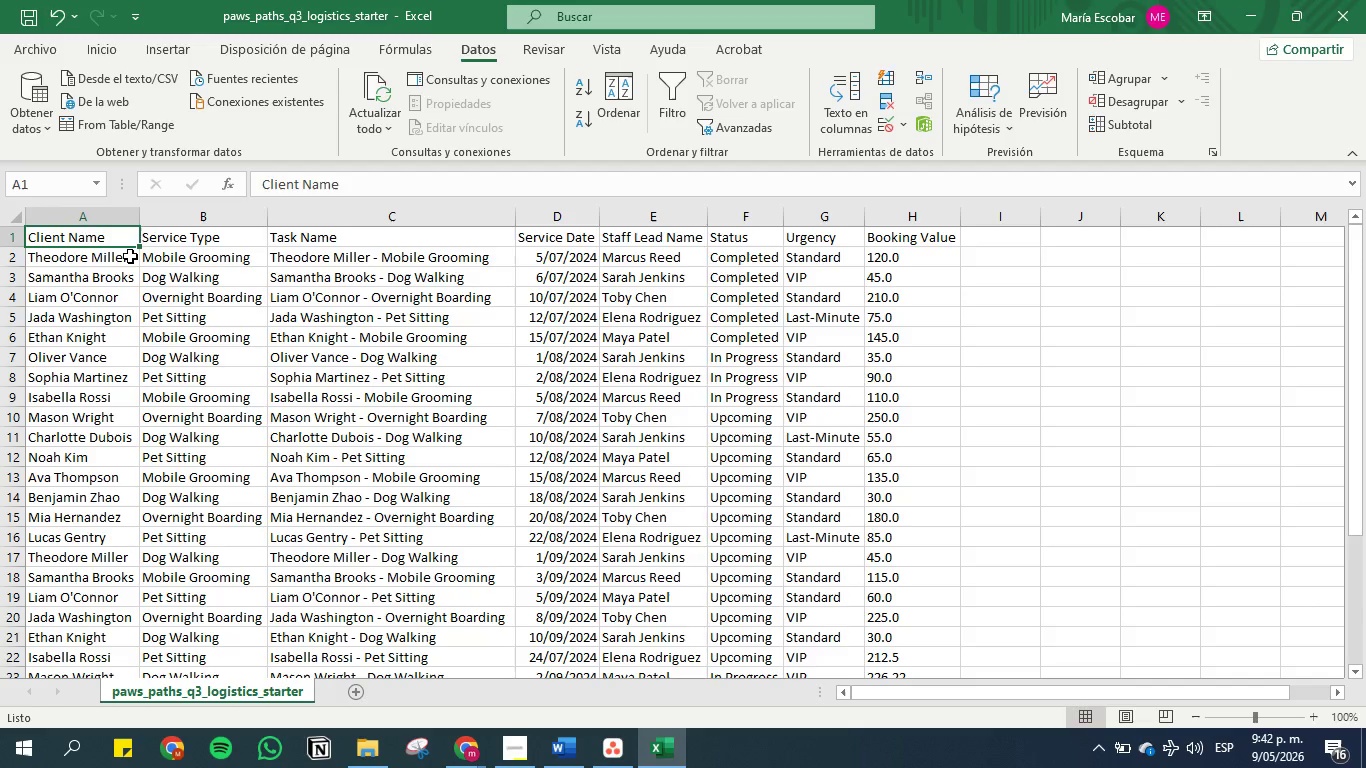 
left_click([130, 256])
 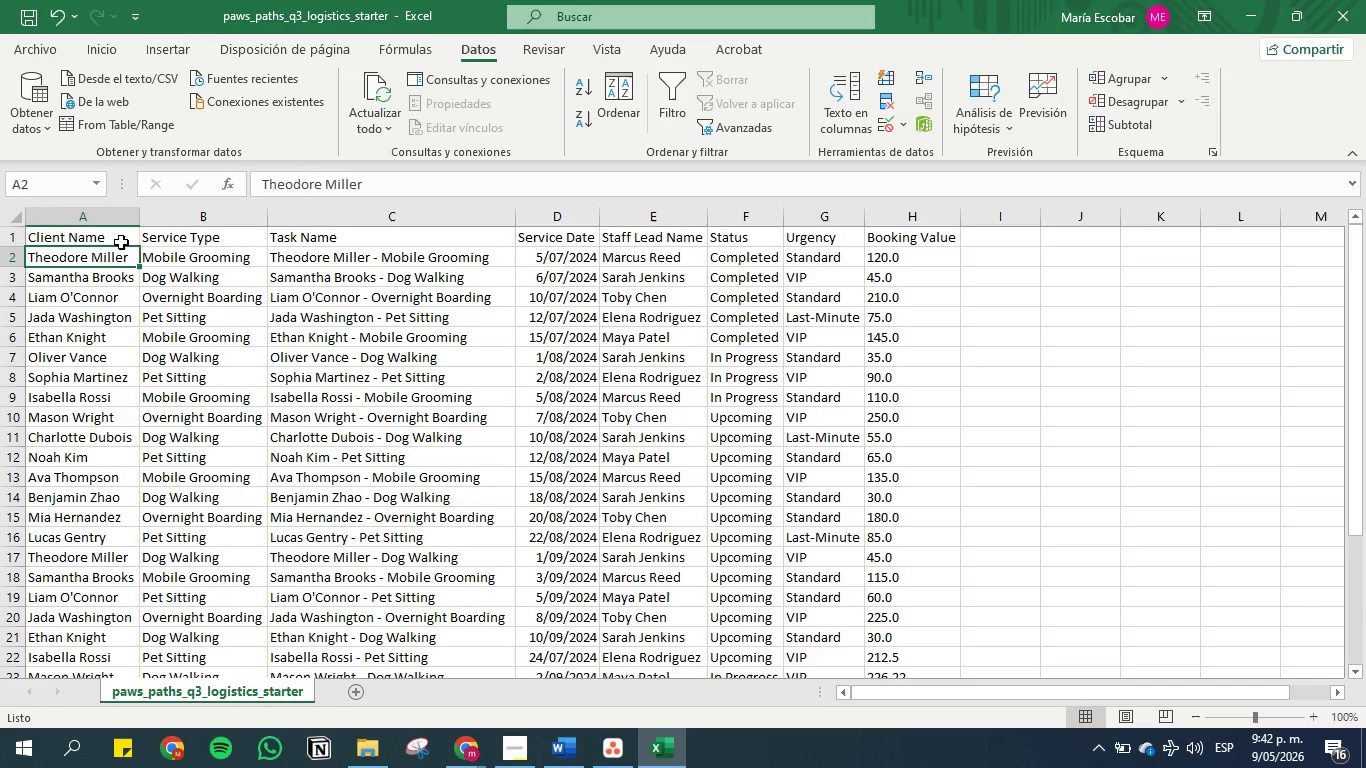 
left_click([121, 242])
 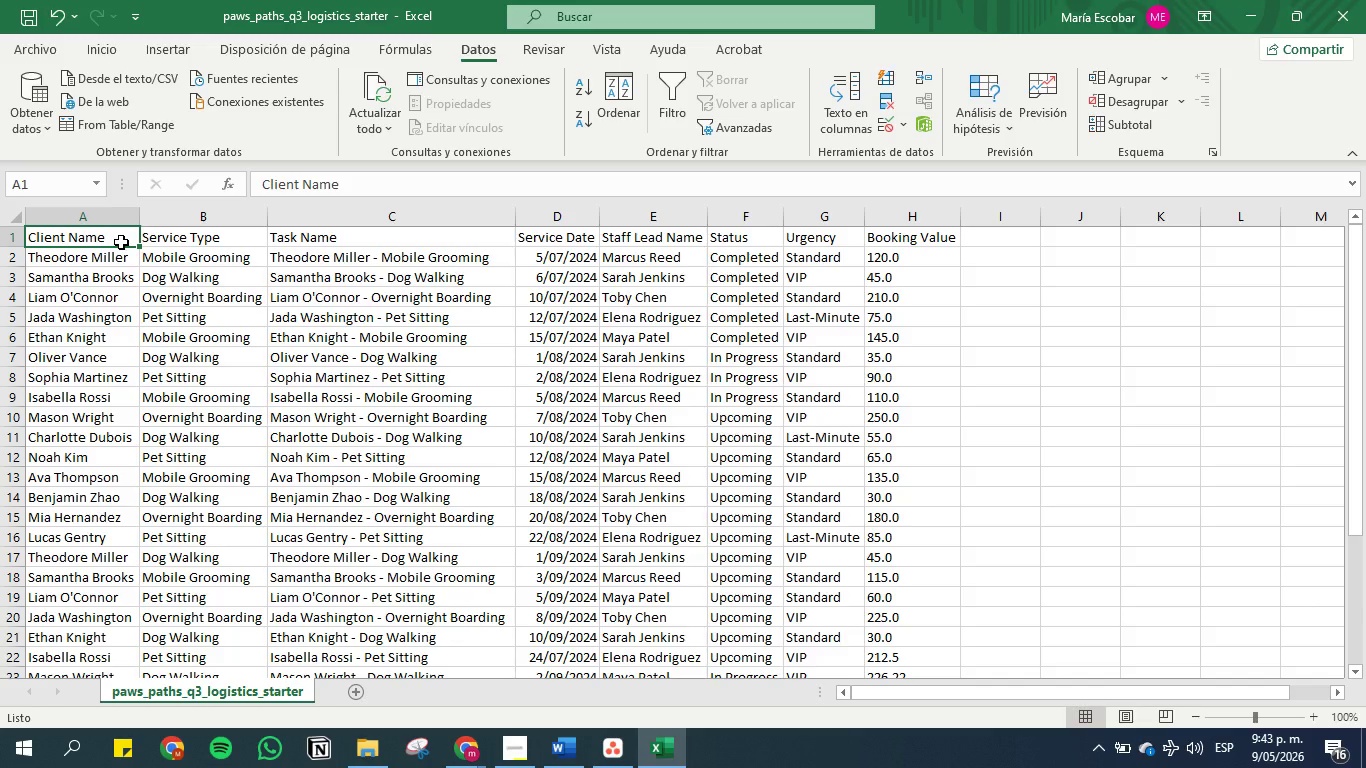 
wait(45.39)
 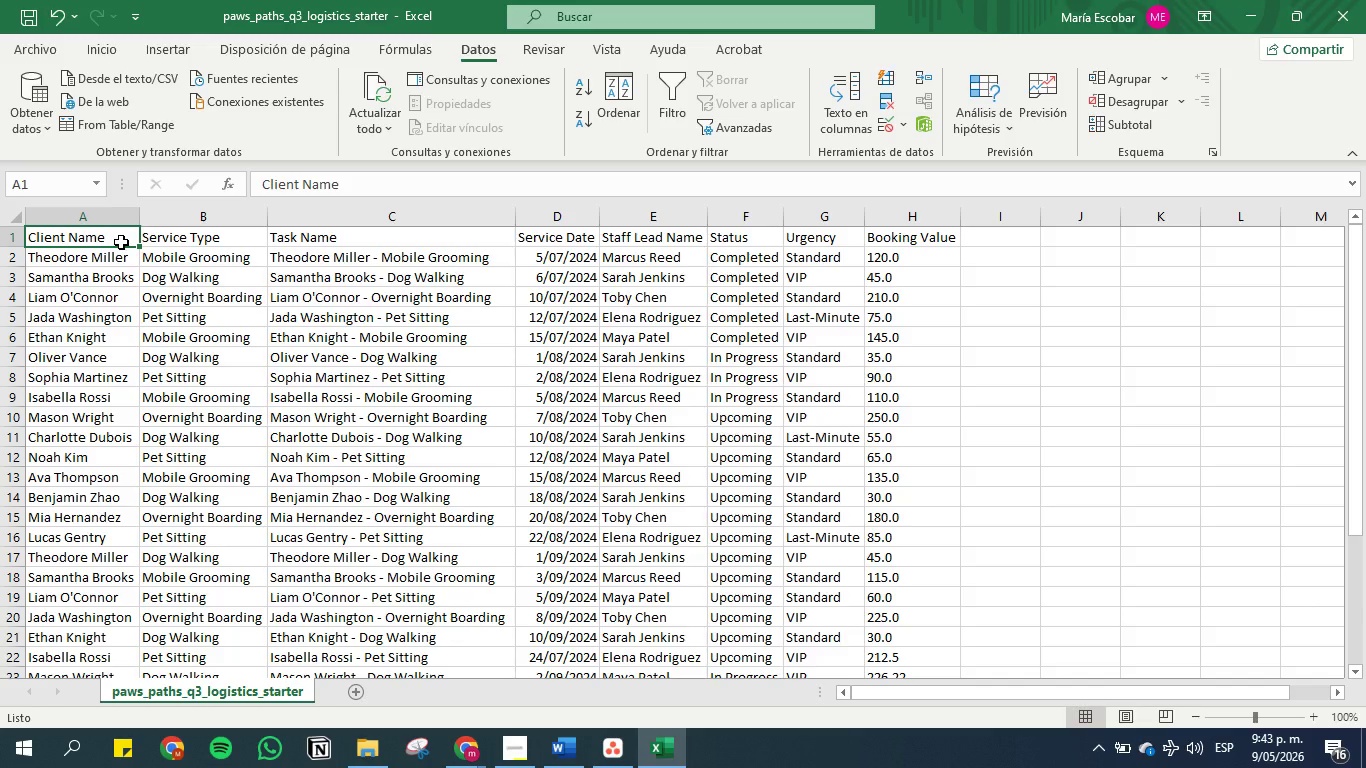 
left_click([68, 245])
 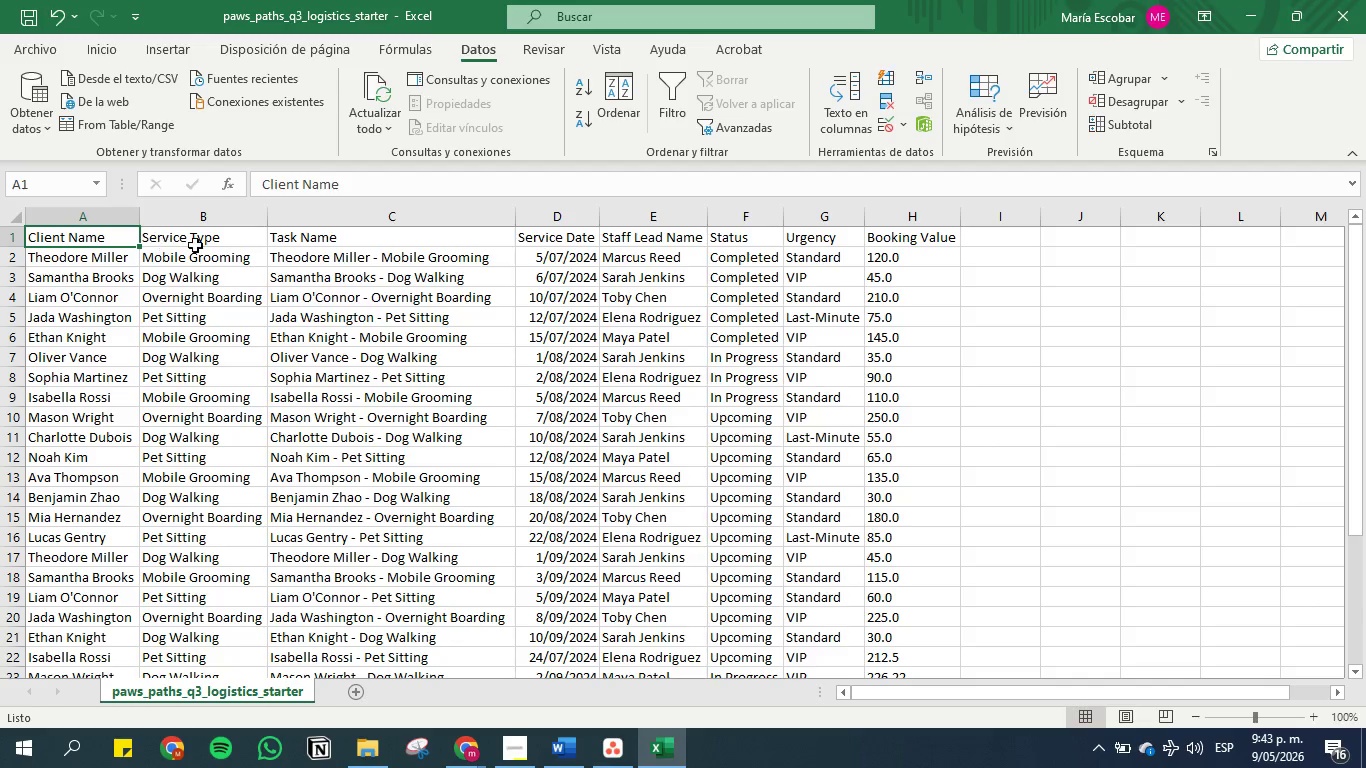 
left_click([195, 245])
 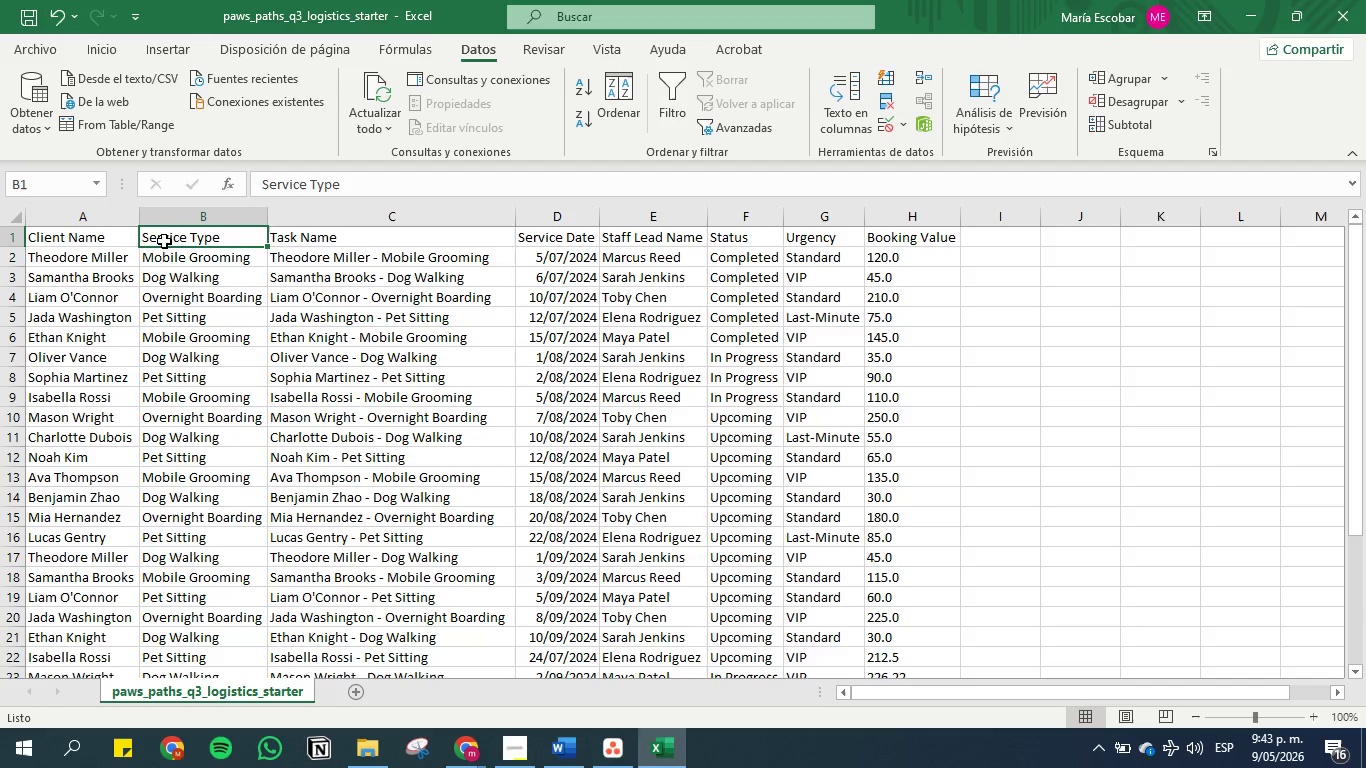 
left_click([92, 239])
 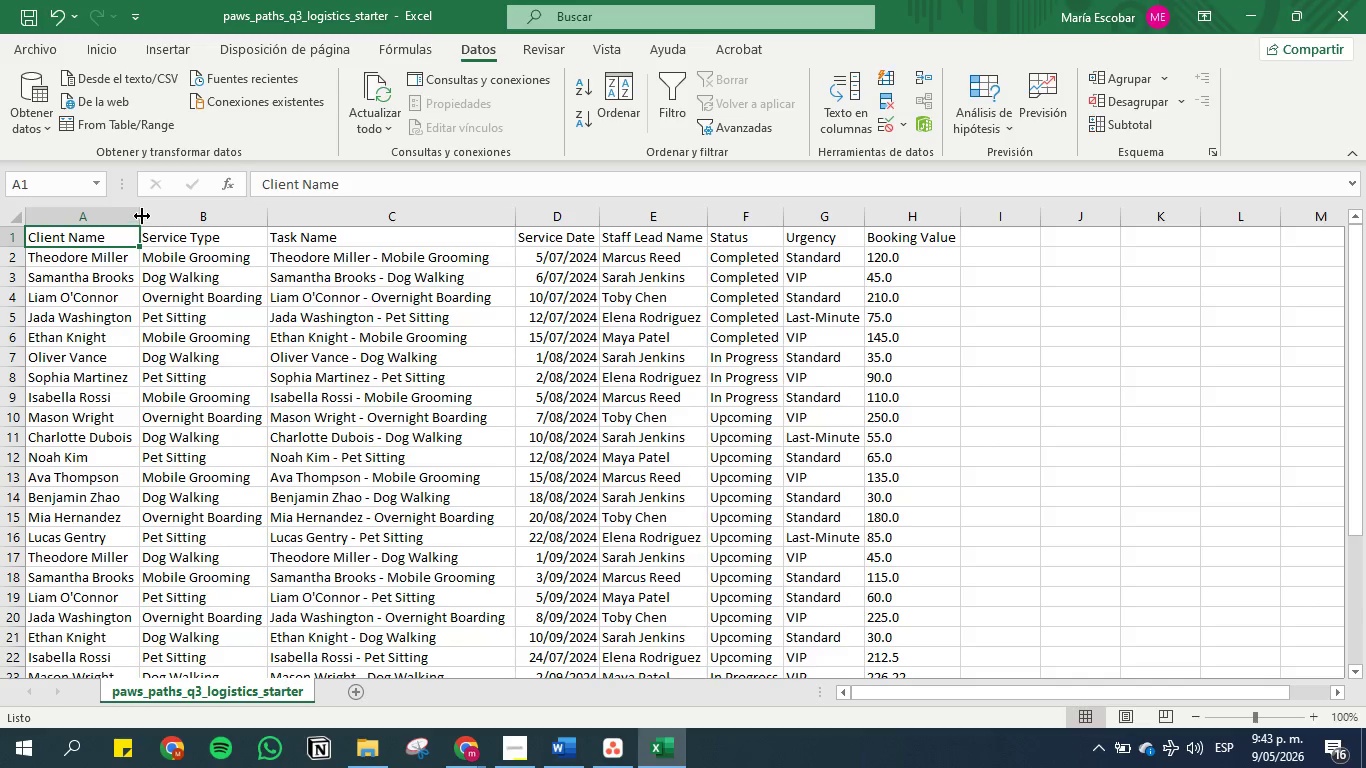 
double_click([142, 216])
 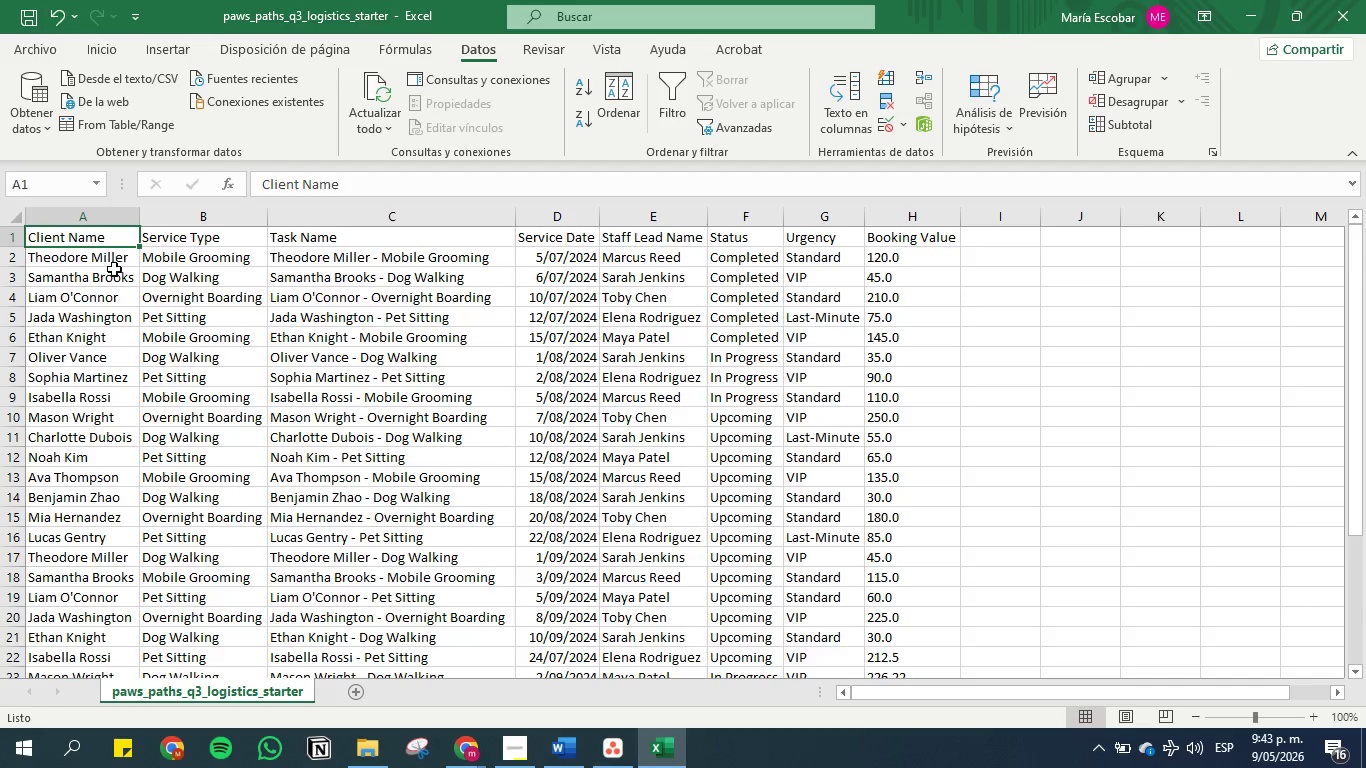 
left_click([113, 272])
 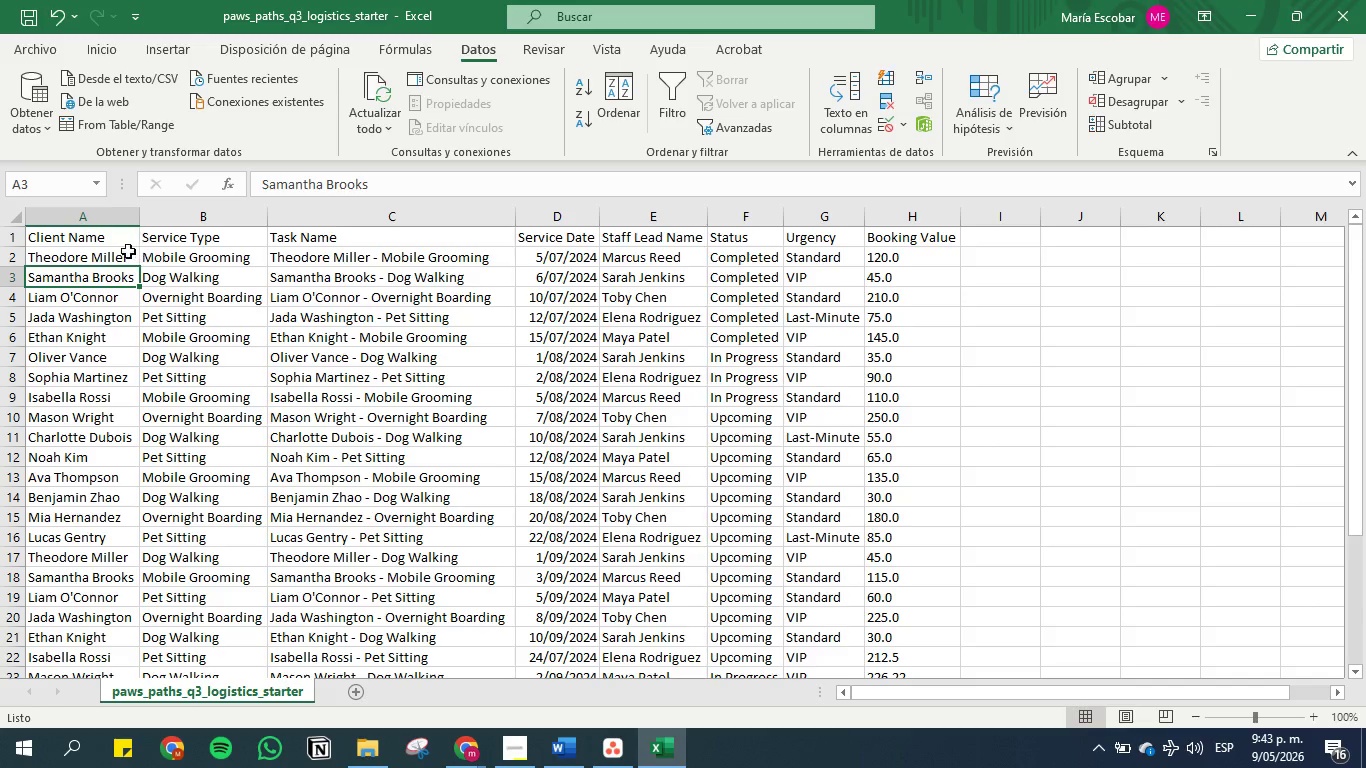 
left_click([111, 241])
 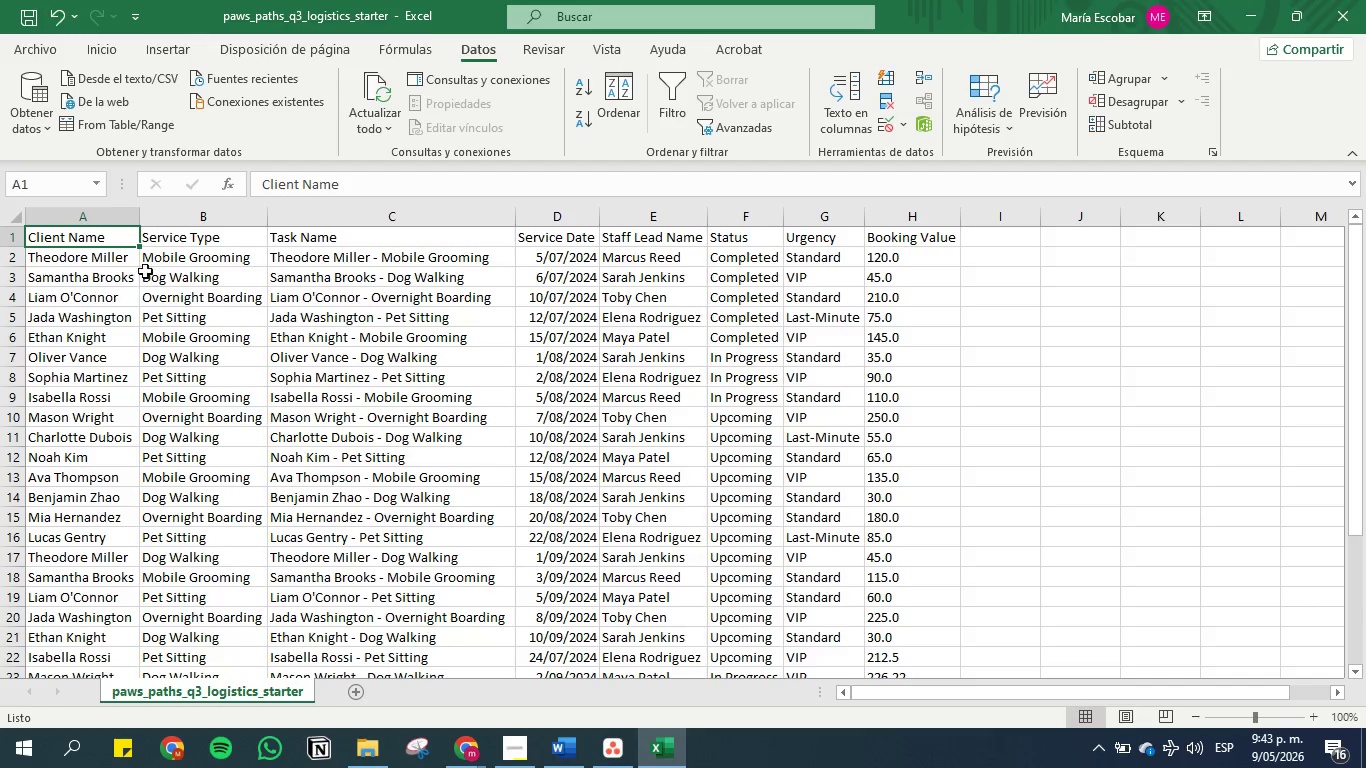 
left_click([160, 237])
 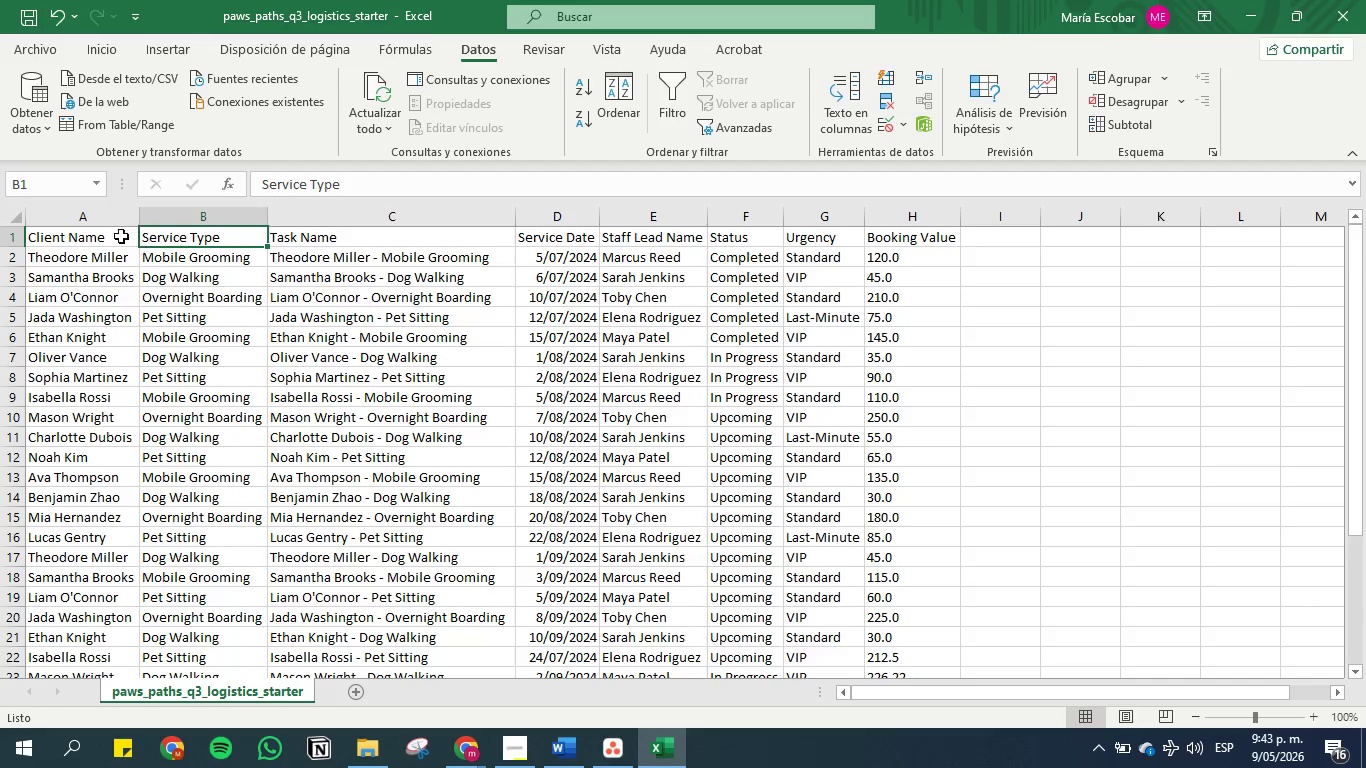 
left_click([117, 236])
 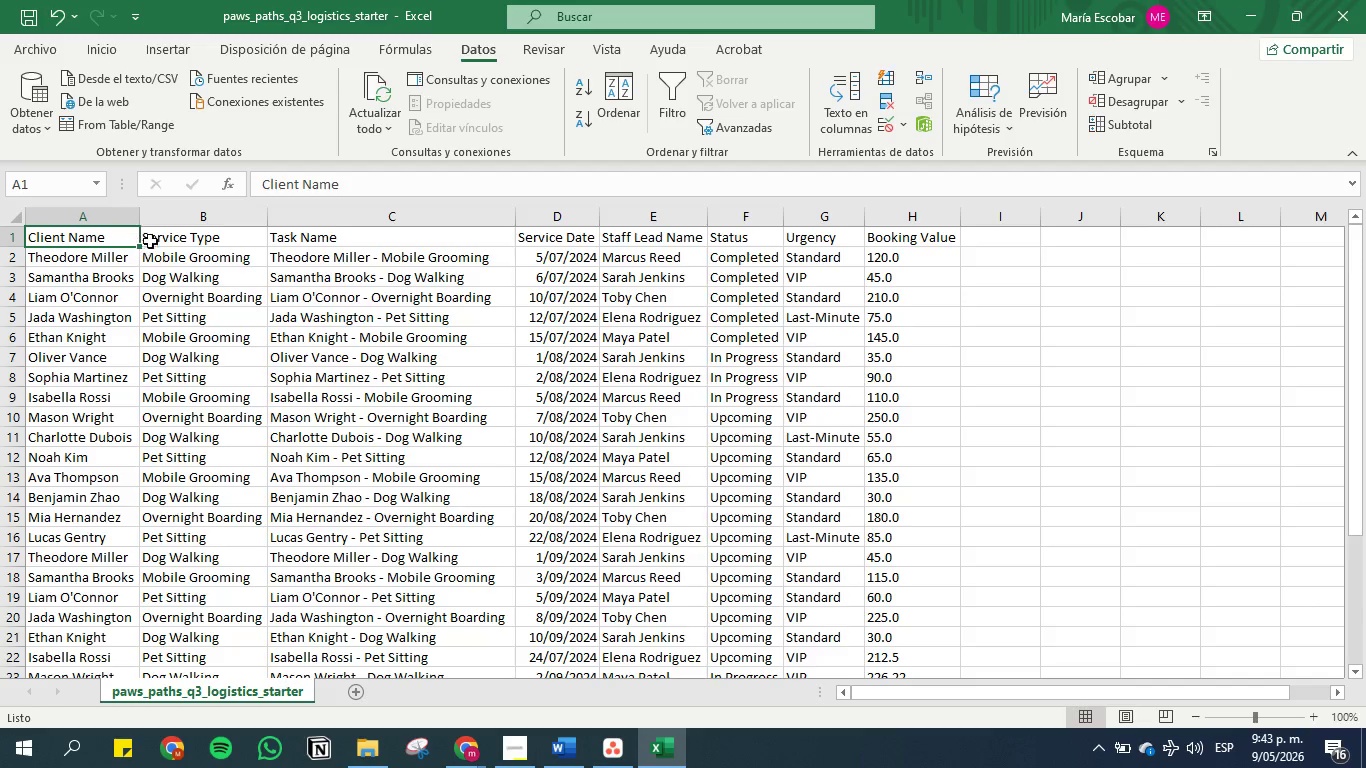 
left_click([161, 242])
 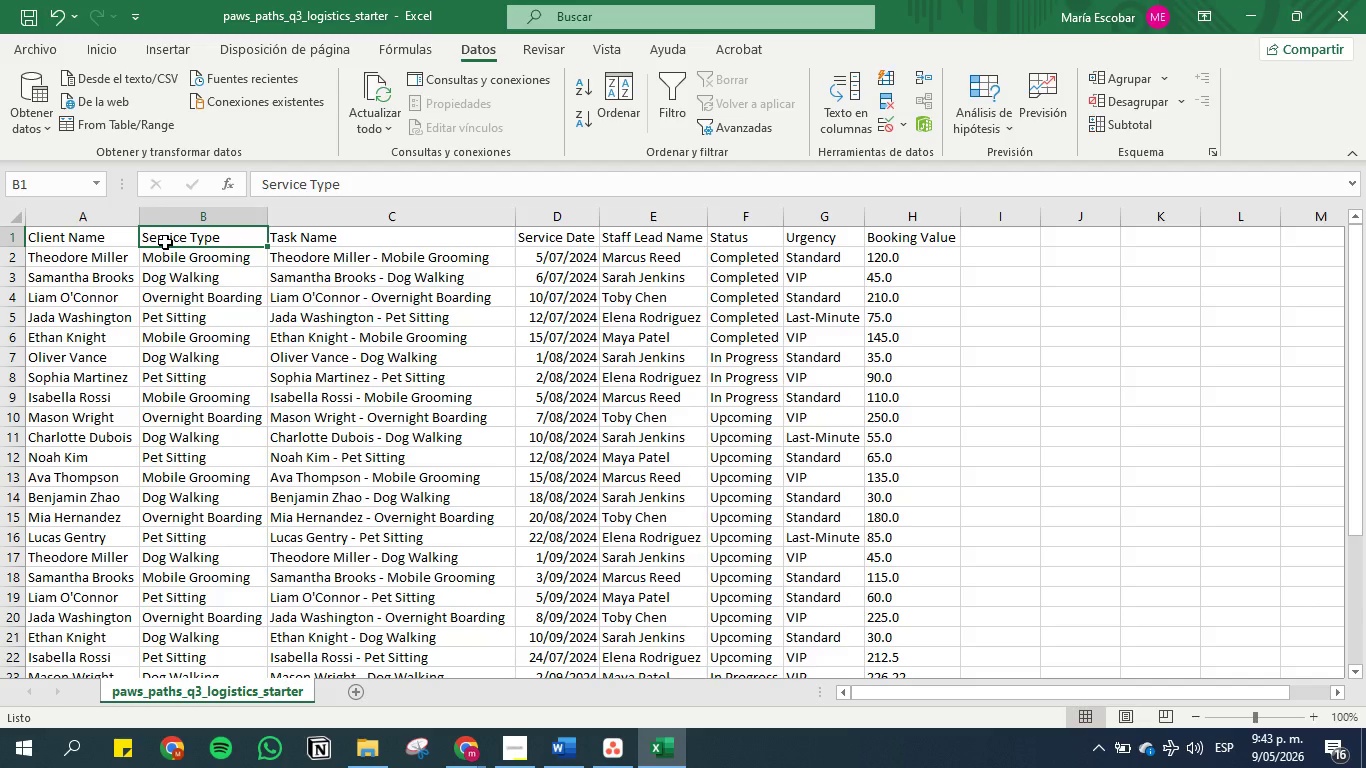 
left_click([165, 242])
 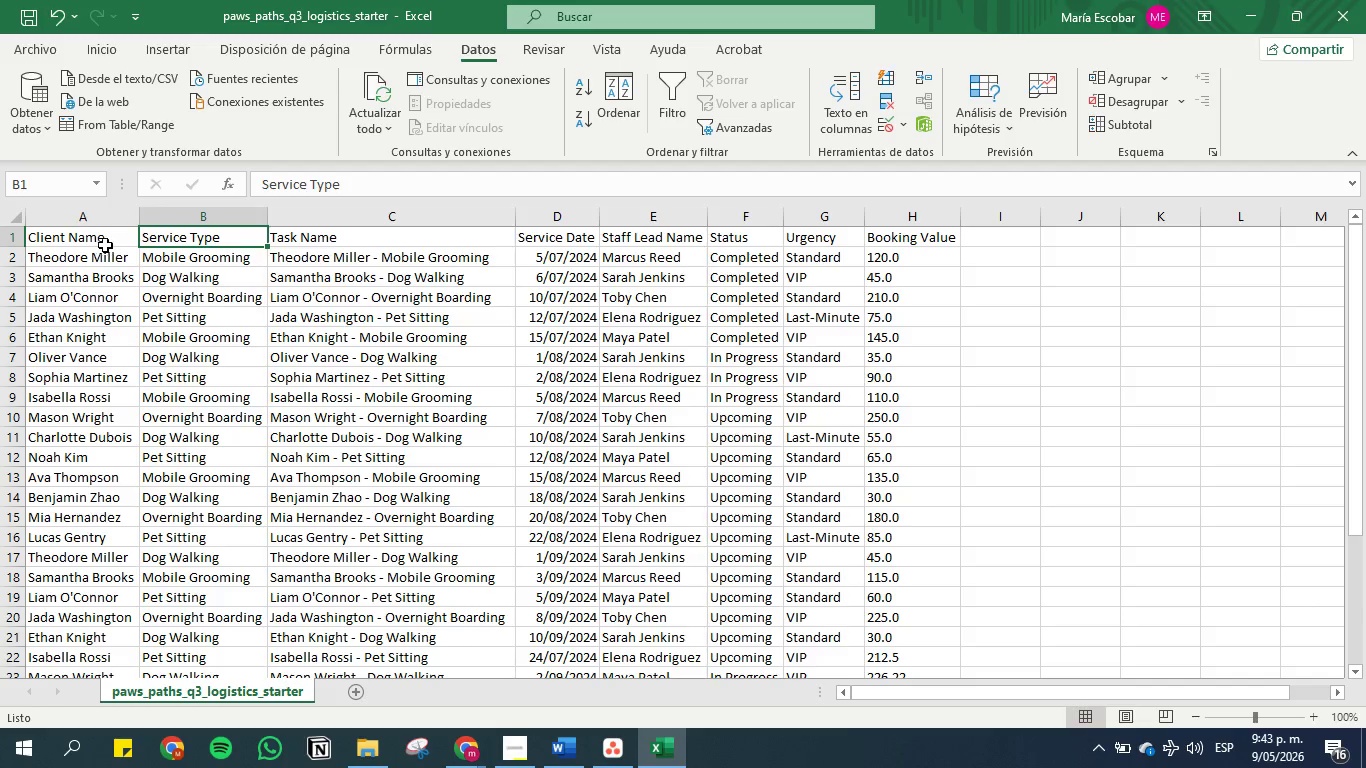 
left_click([94, 245])
 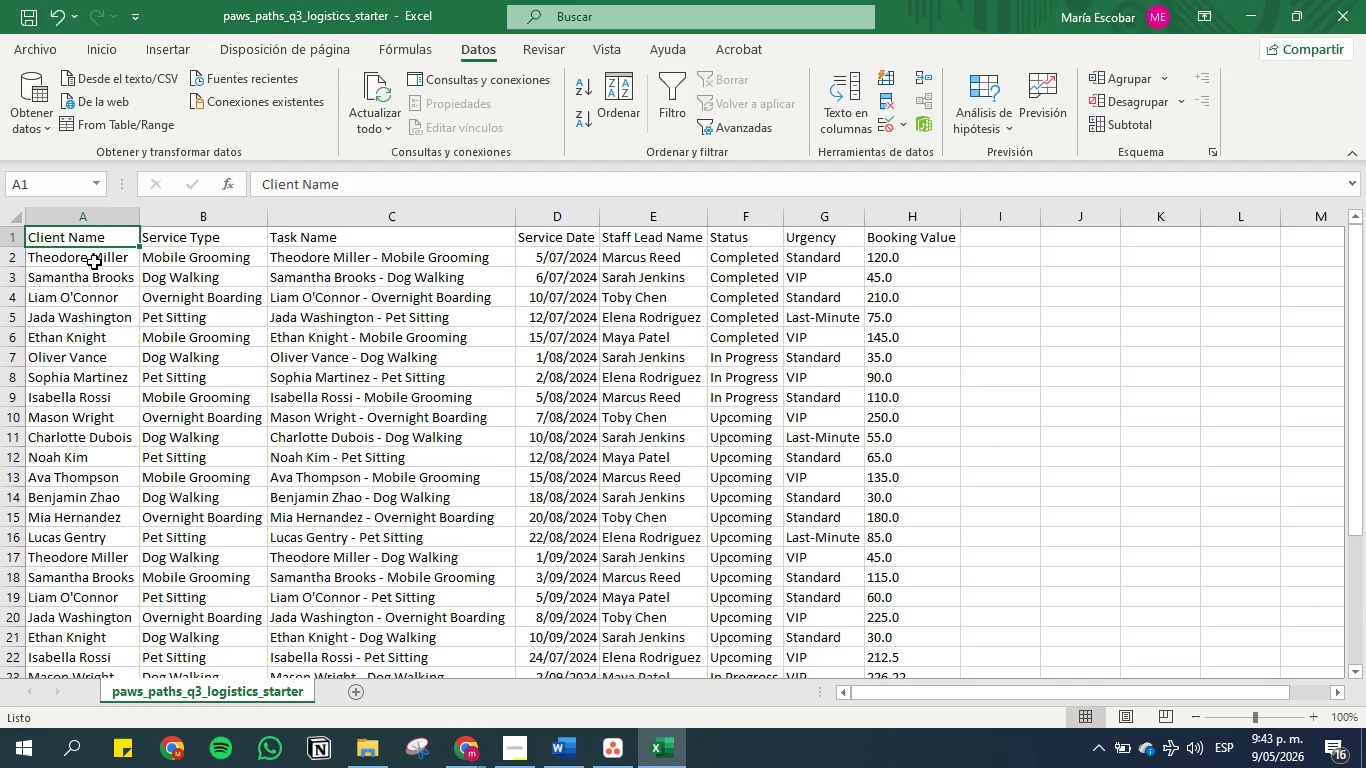 
left_click([94, 263])
 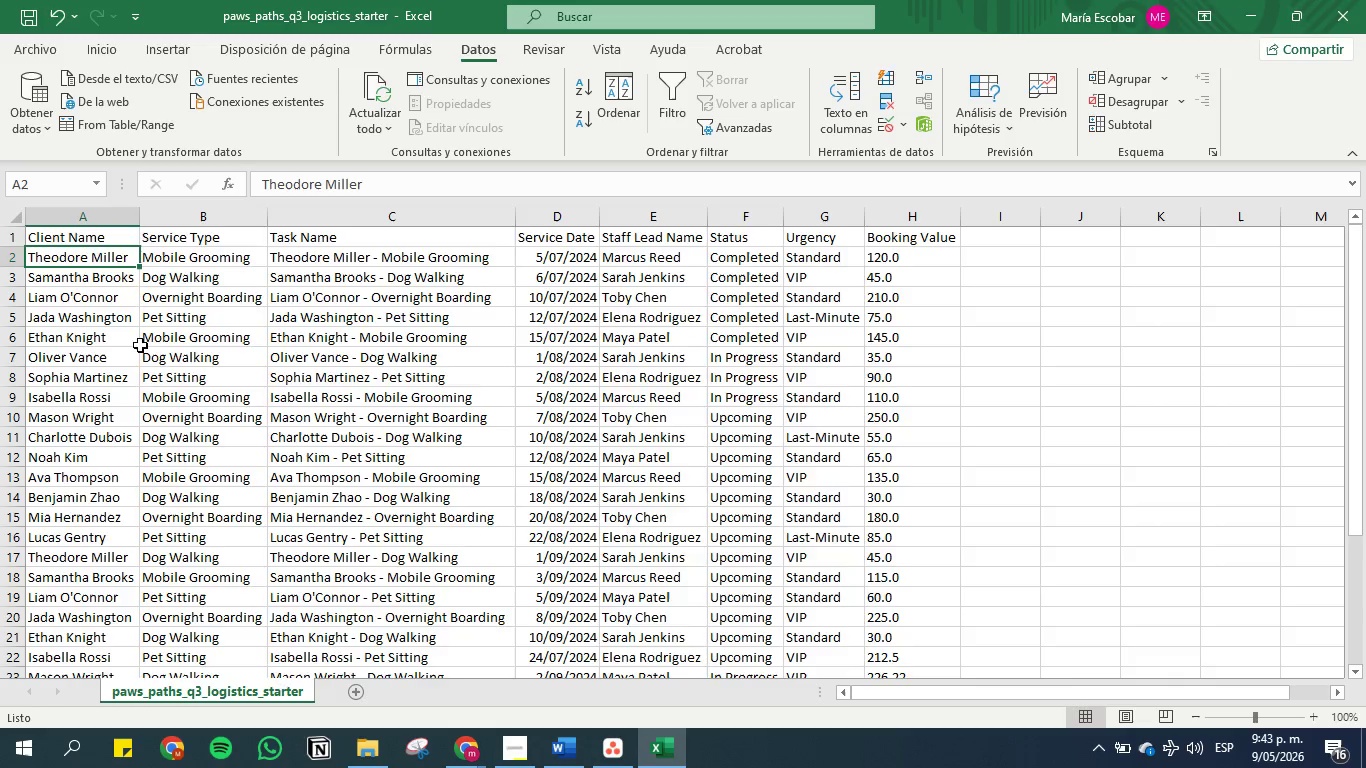 
scroll: coordinate [149, 402], scroll_direction: down, amount: 5.0
 